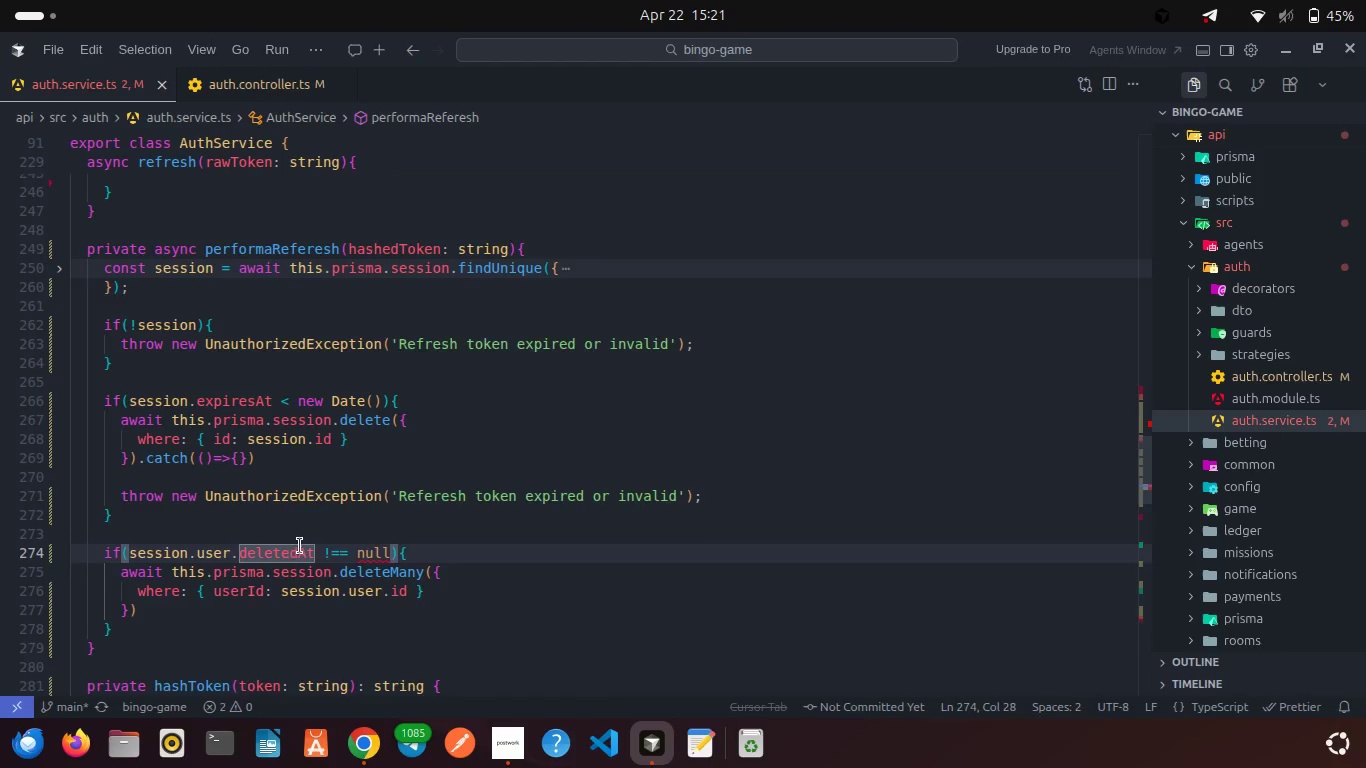 
scroll: coordinate [300, 546], scroll_direction: down, amount: 1.0
 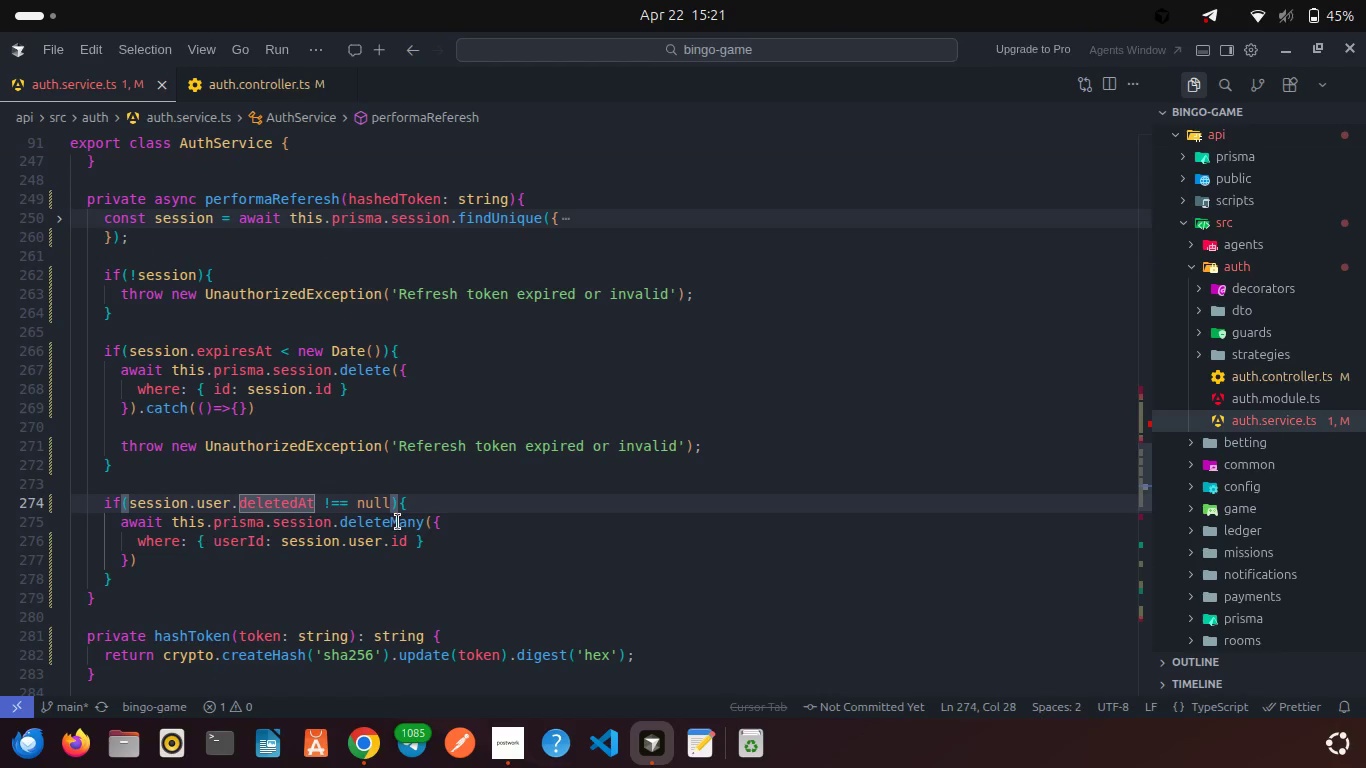 
left_click([457, 522])
 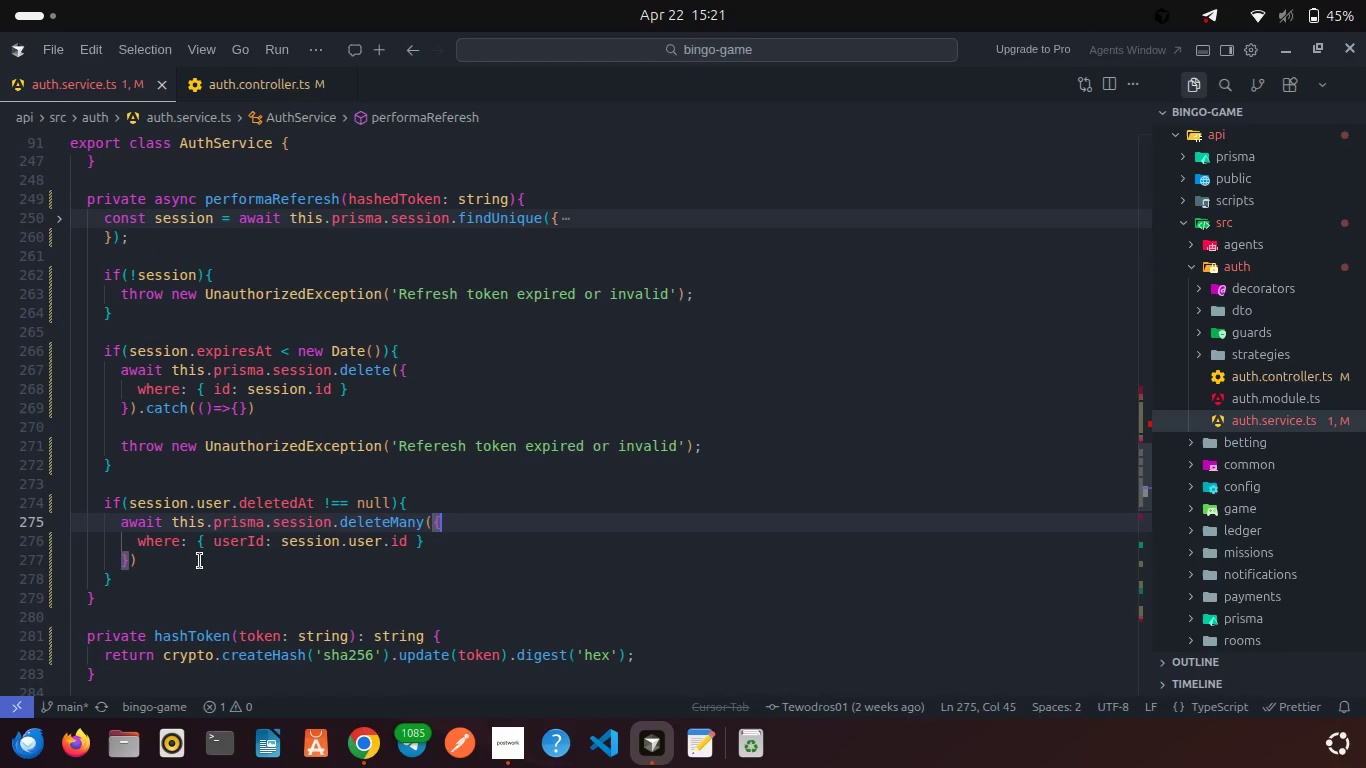 
left_click([192, 561])
 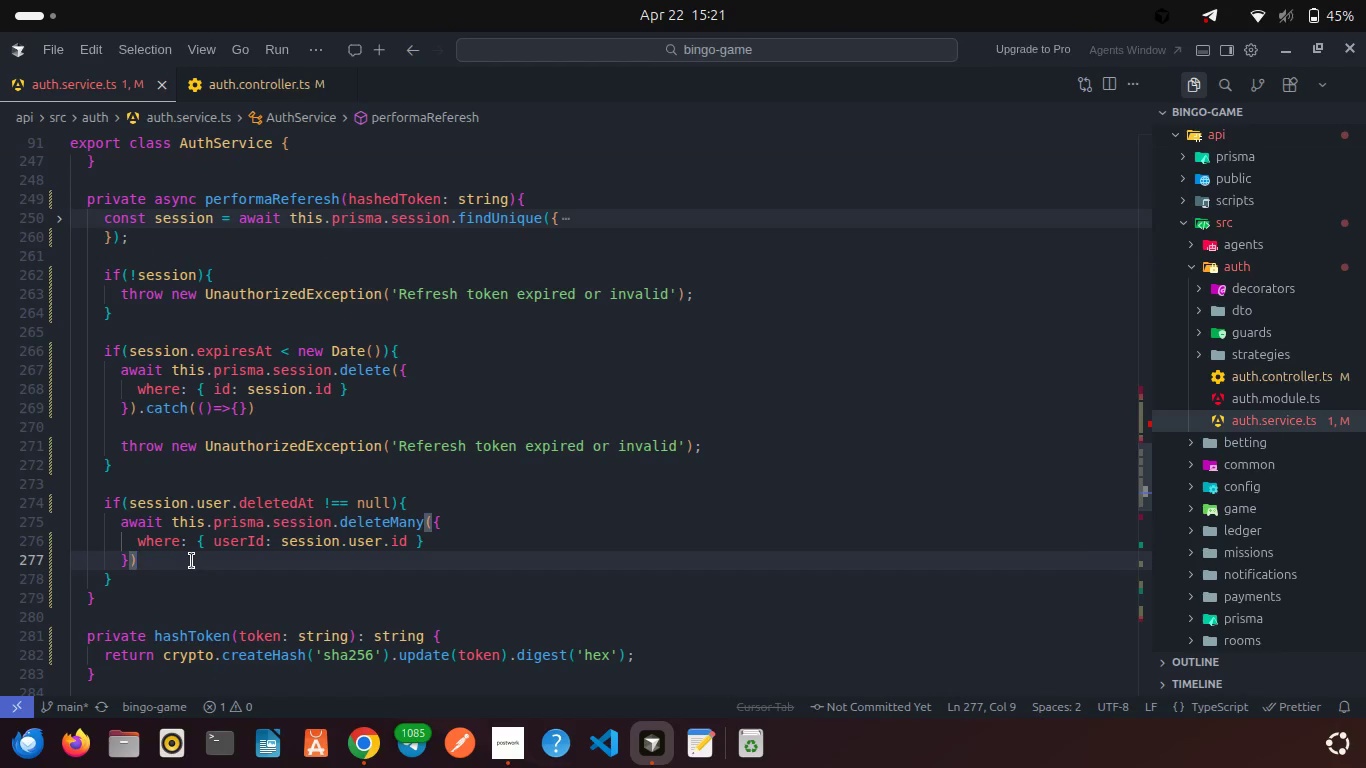 
key(Semicolon)
 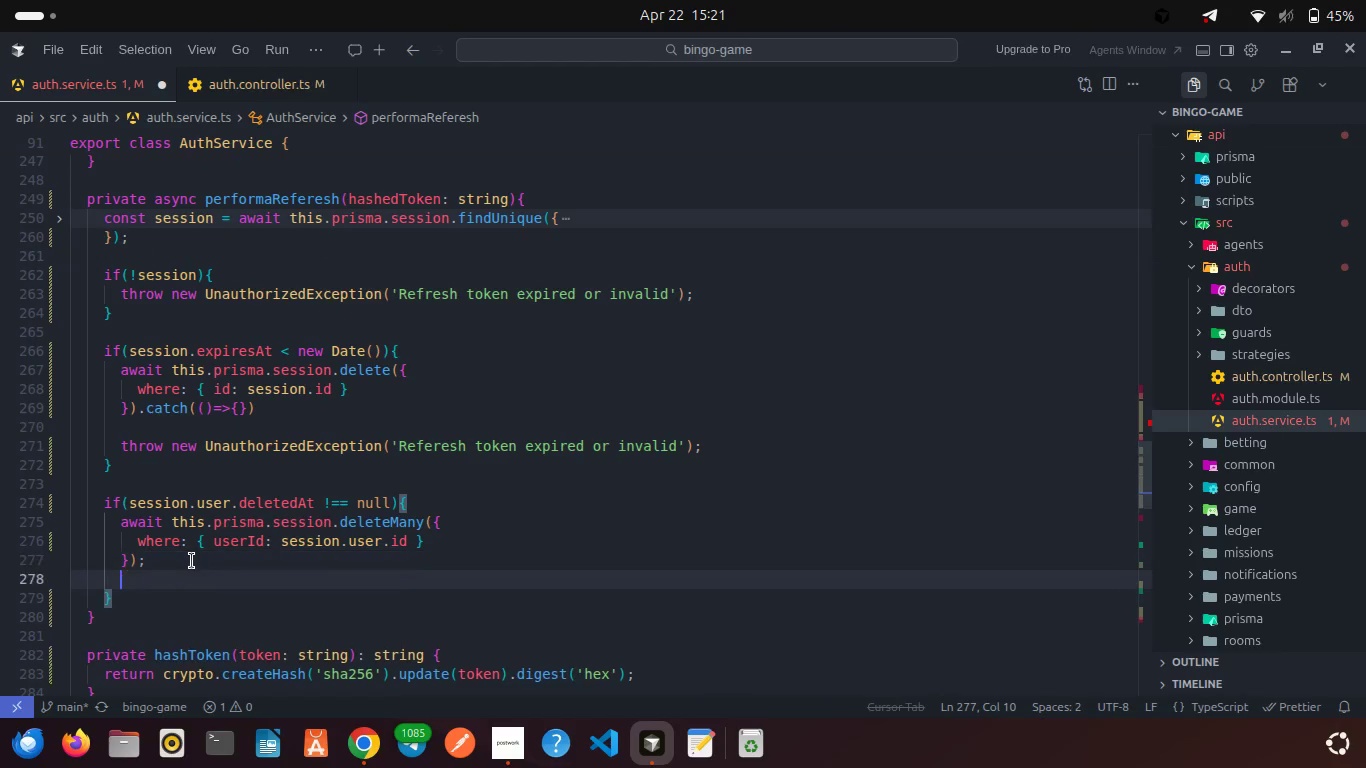 
key(Enter)
 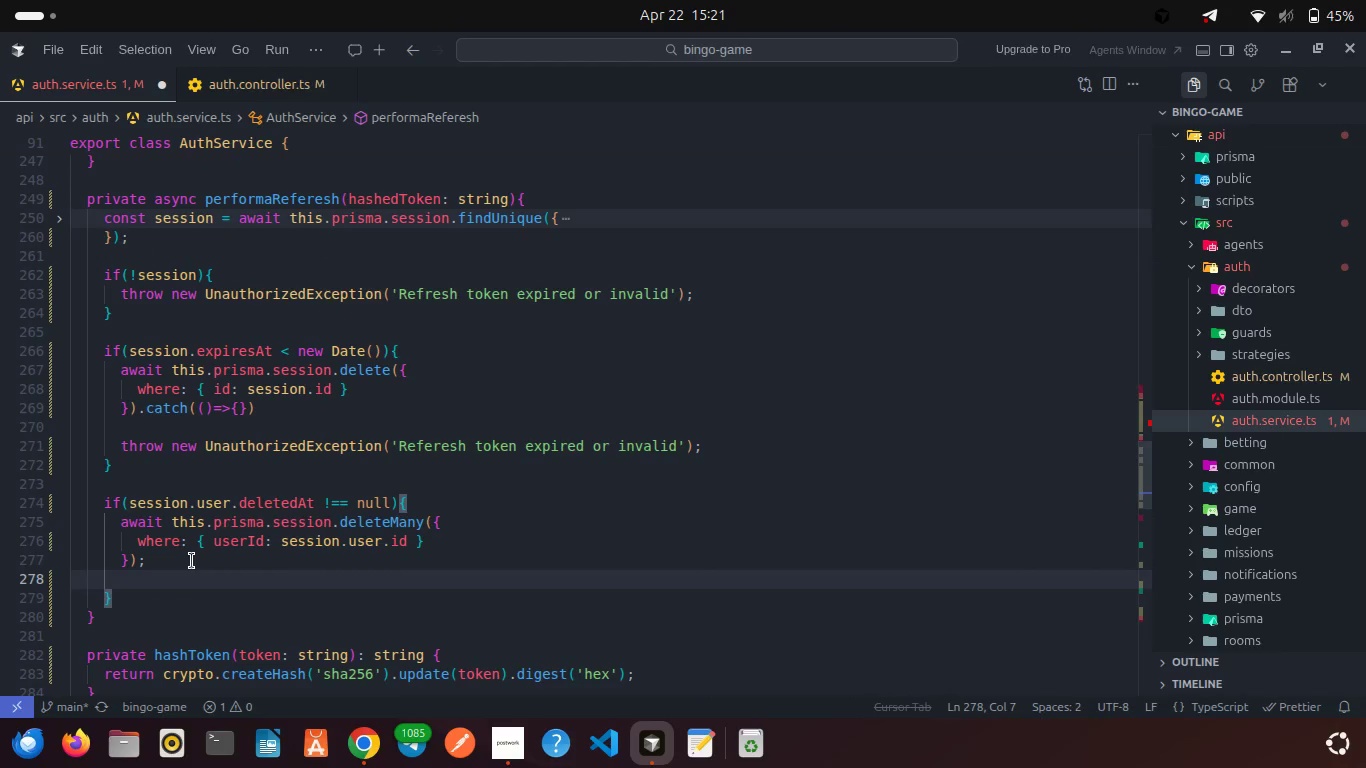 
key(Enter)
 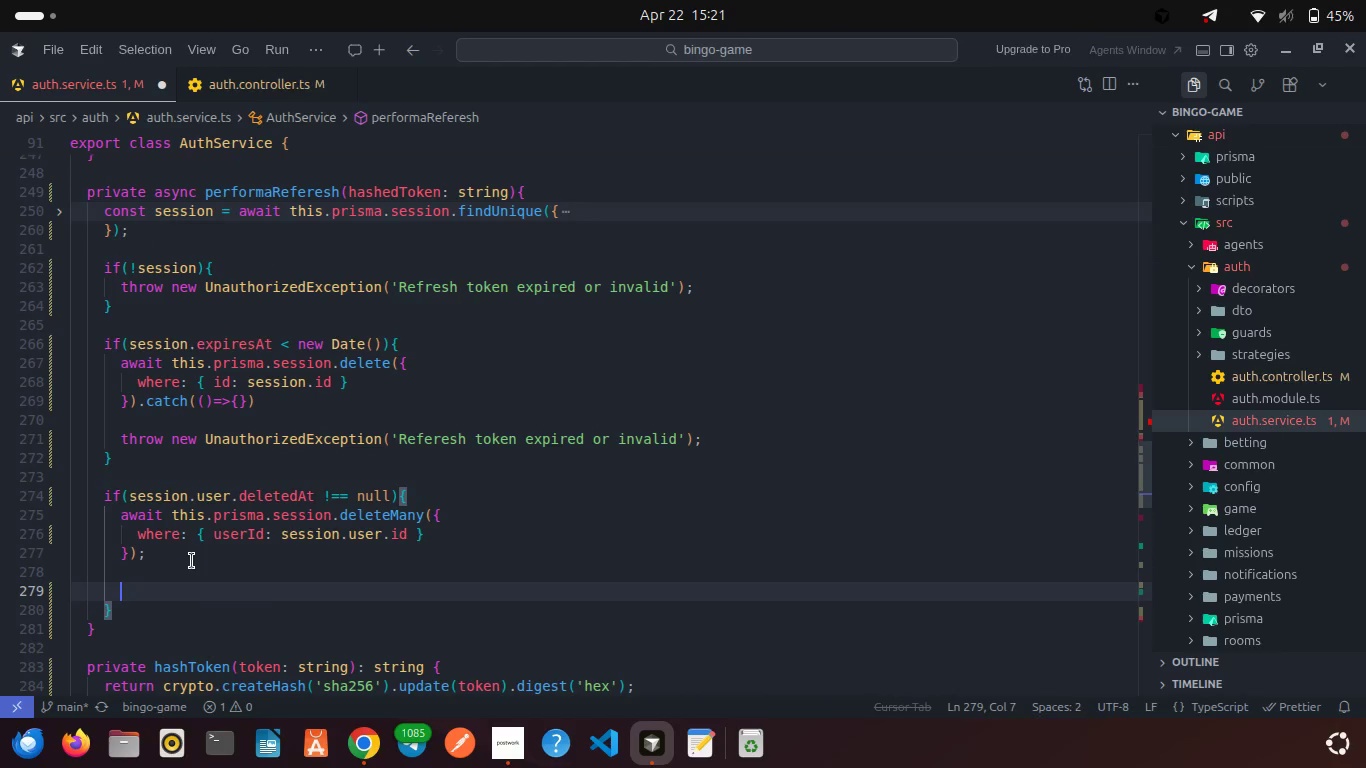 
type(thr)
 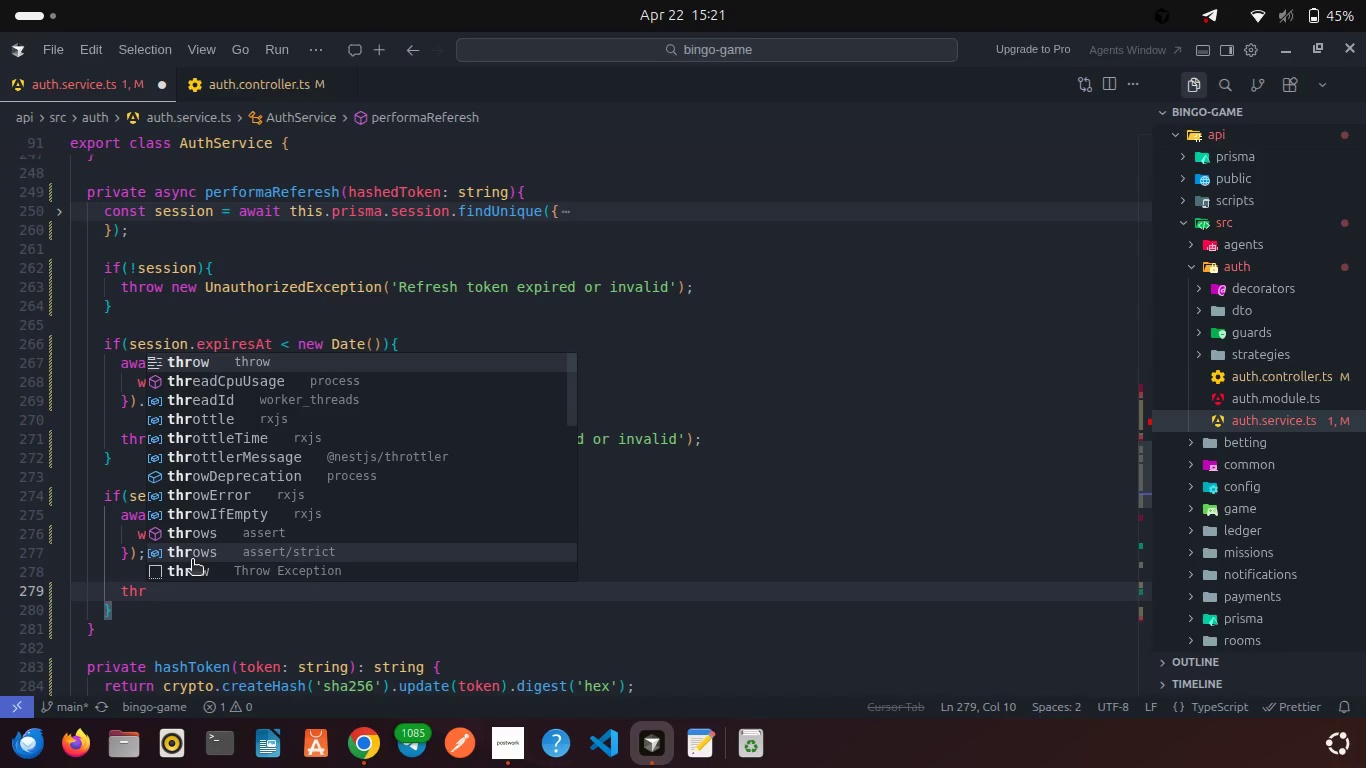 
key(Enter)
 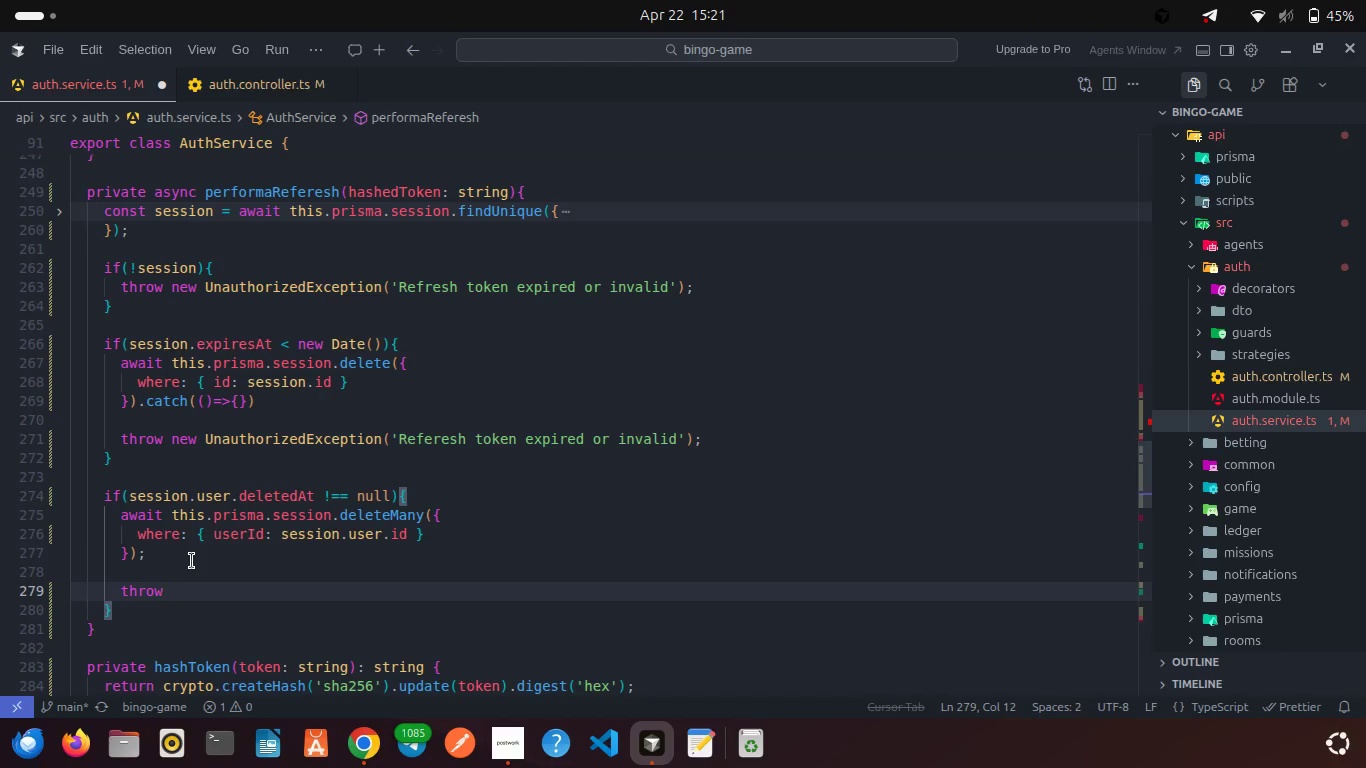 
type( new UnA)
 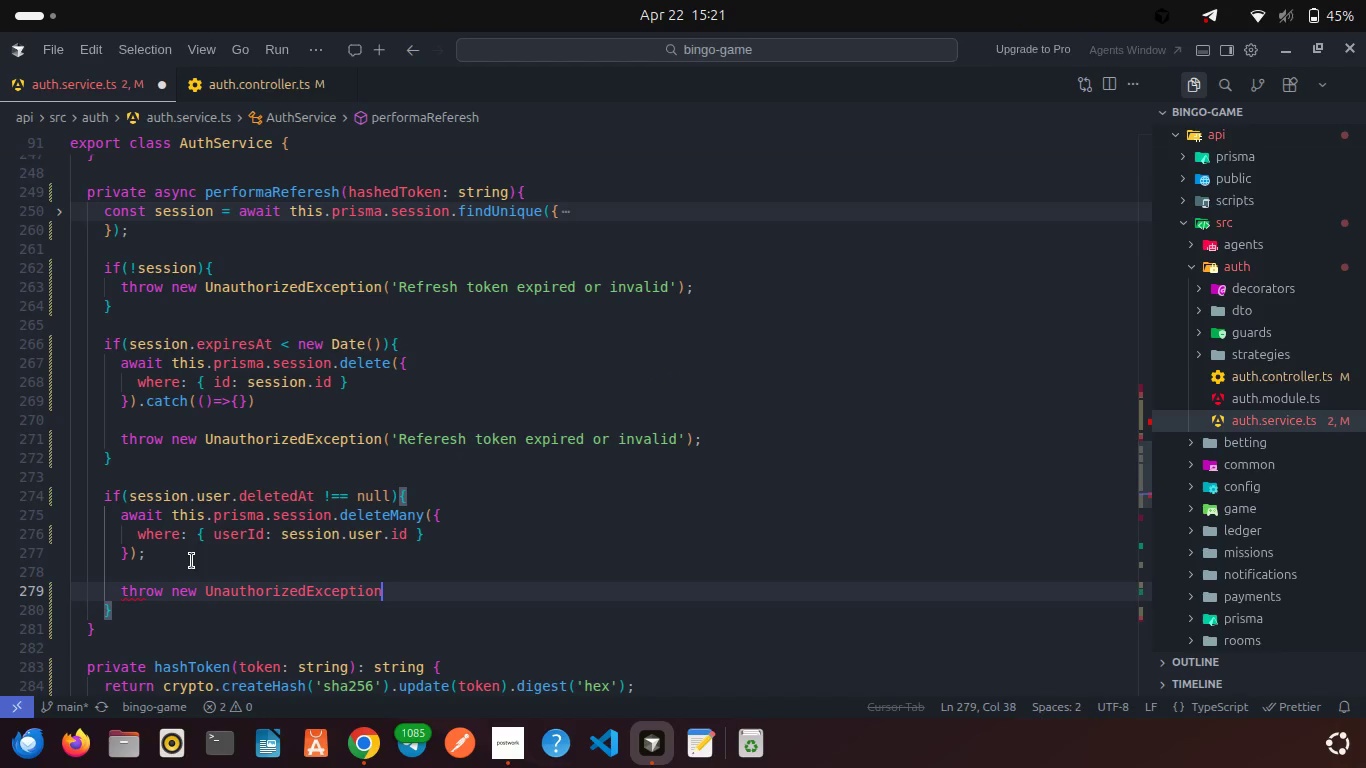 
 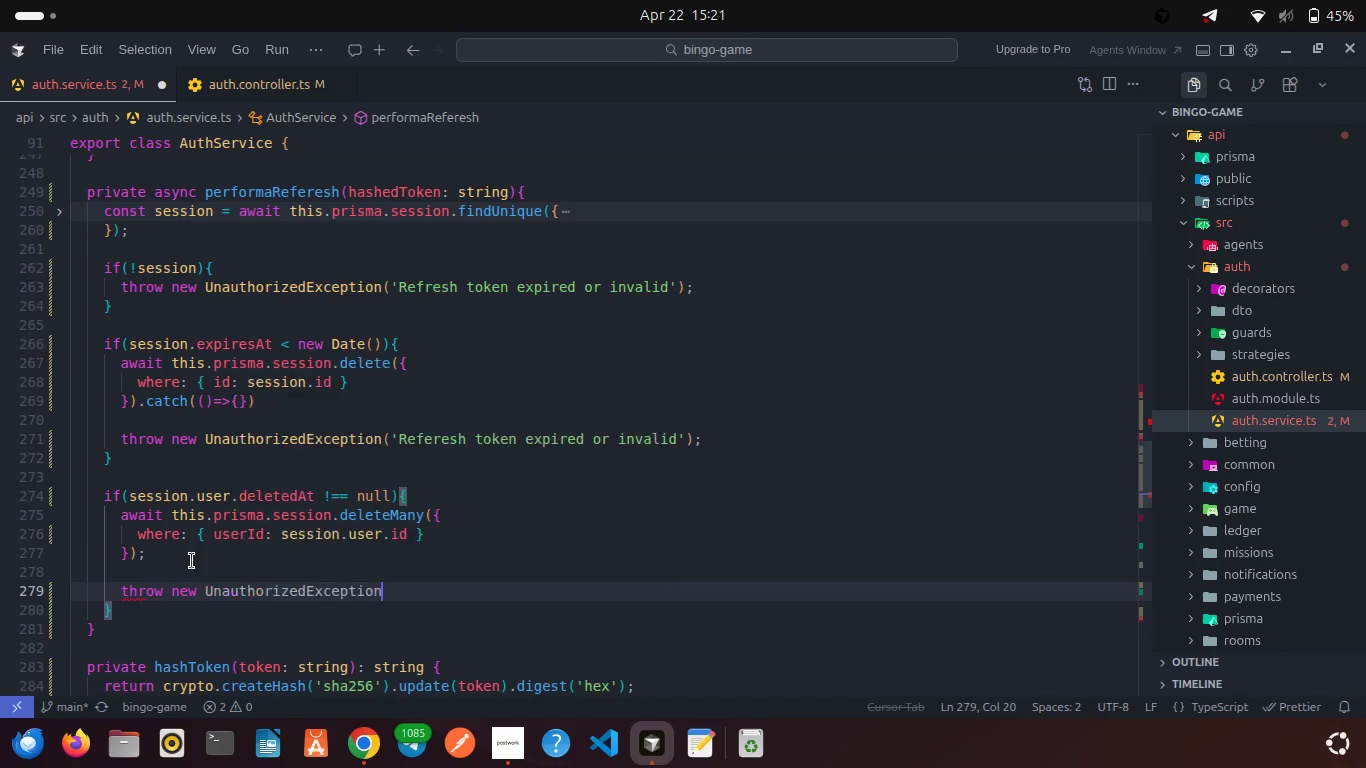 
key(Enter)
 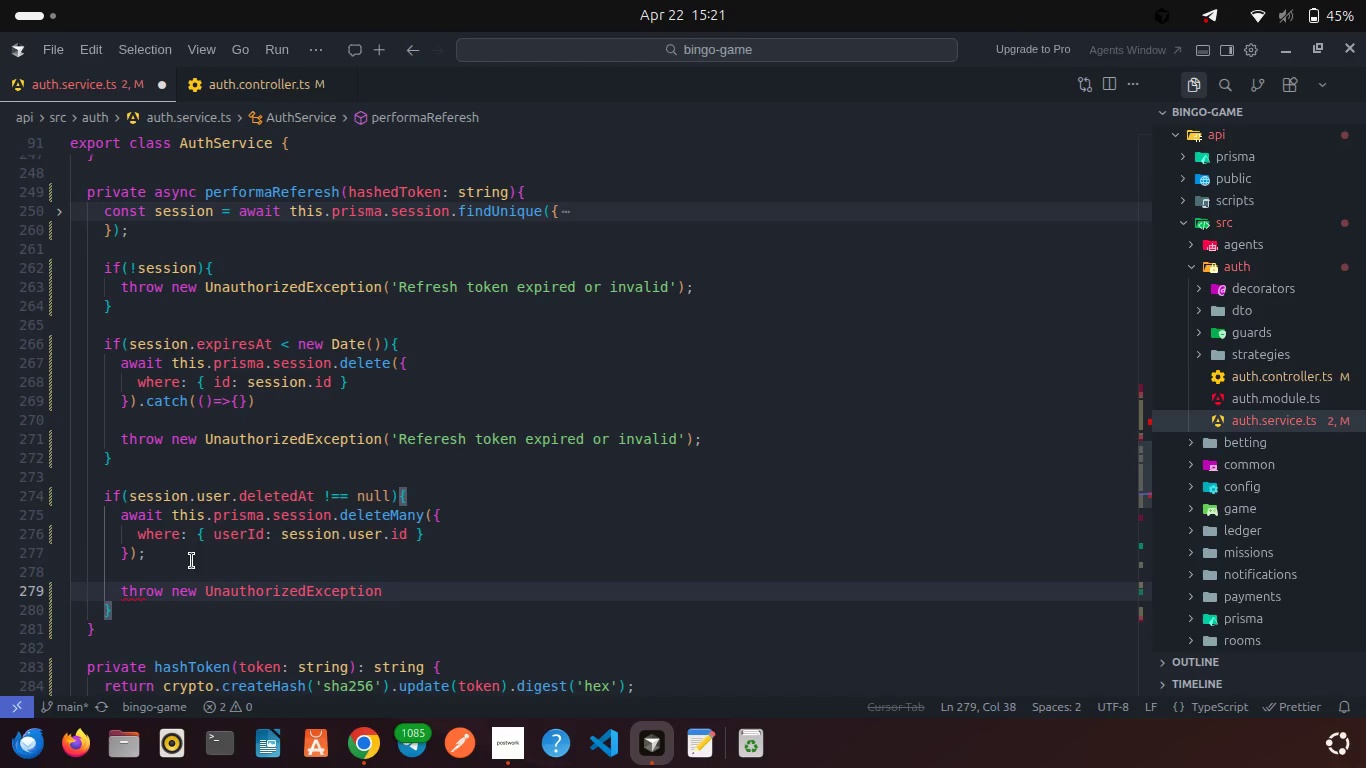 
type(('Accounti)
key(Backspace)
type( no longer exists)
 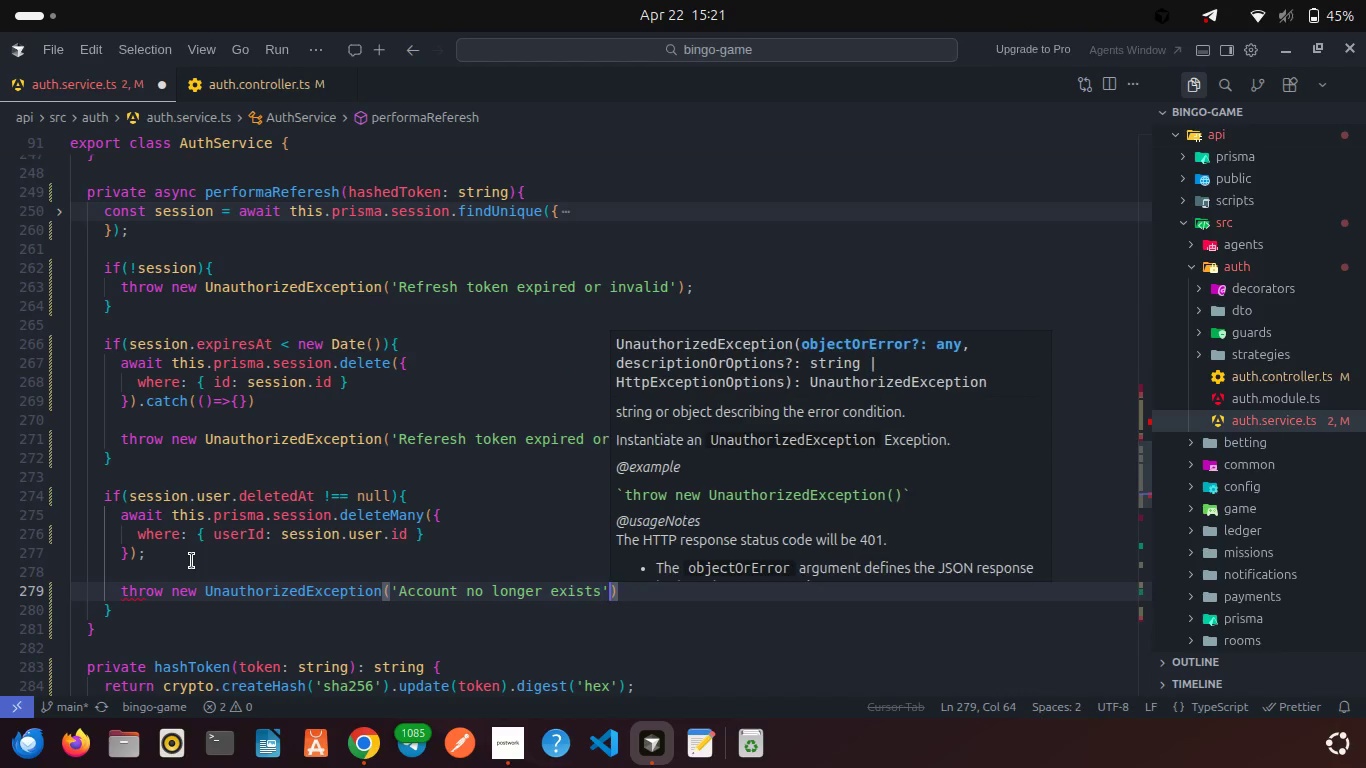 
key(ArrowRight)
 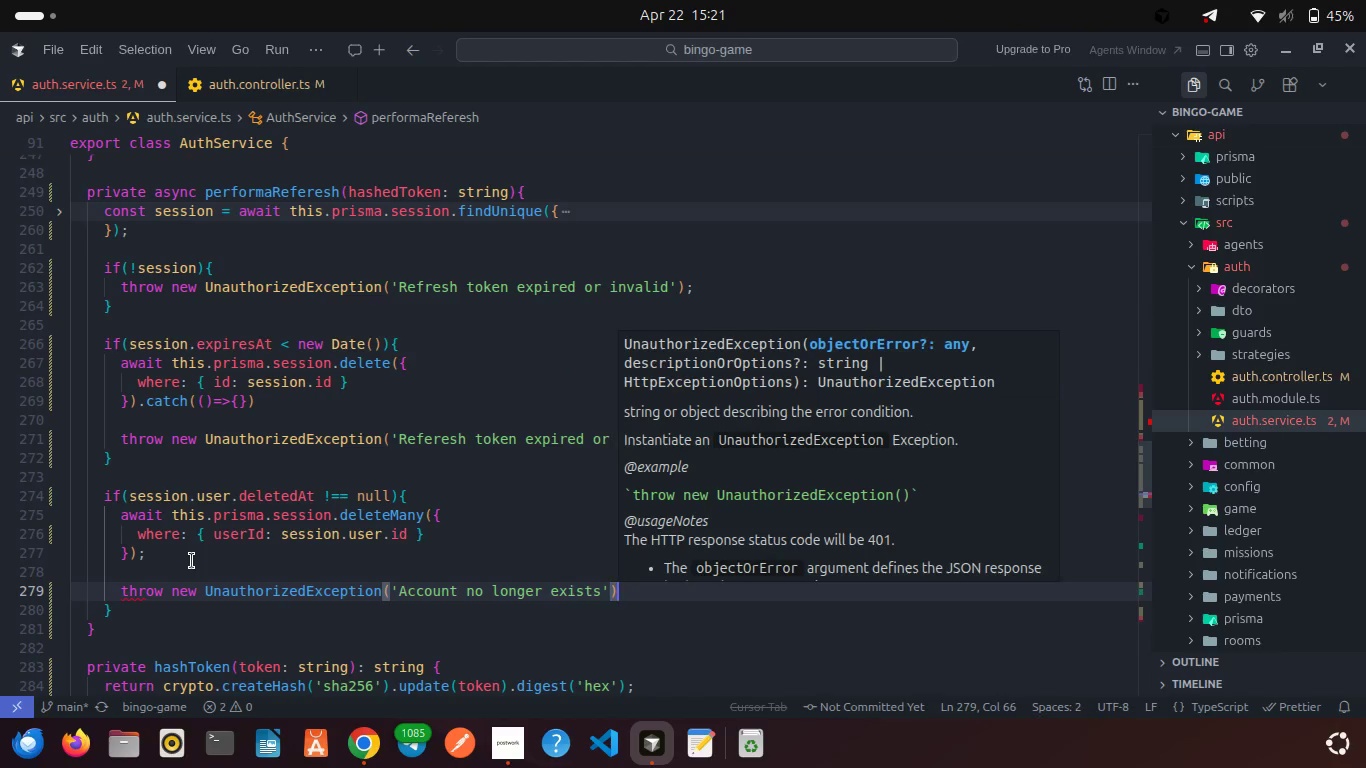 
key(ArrowRight)
 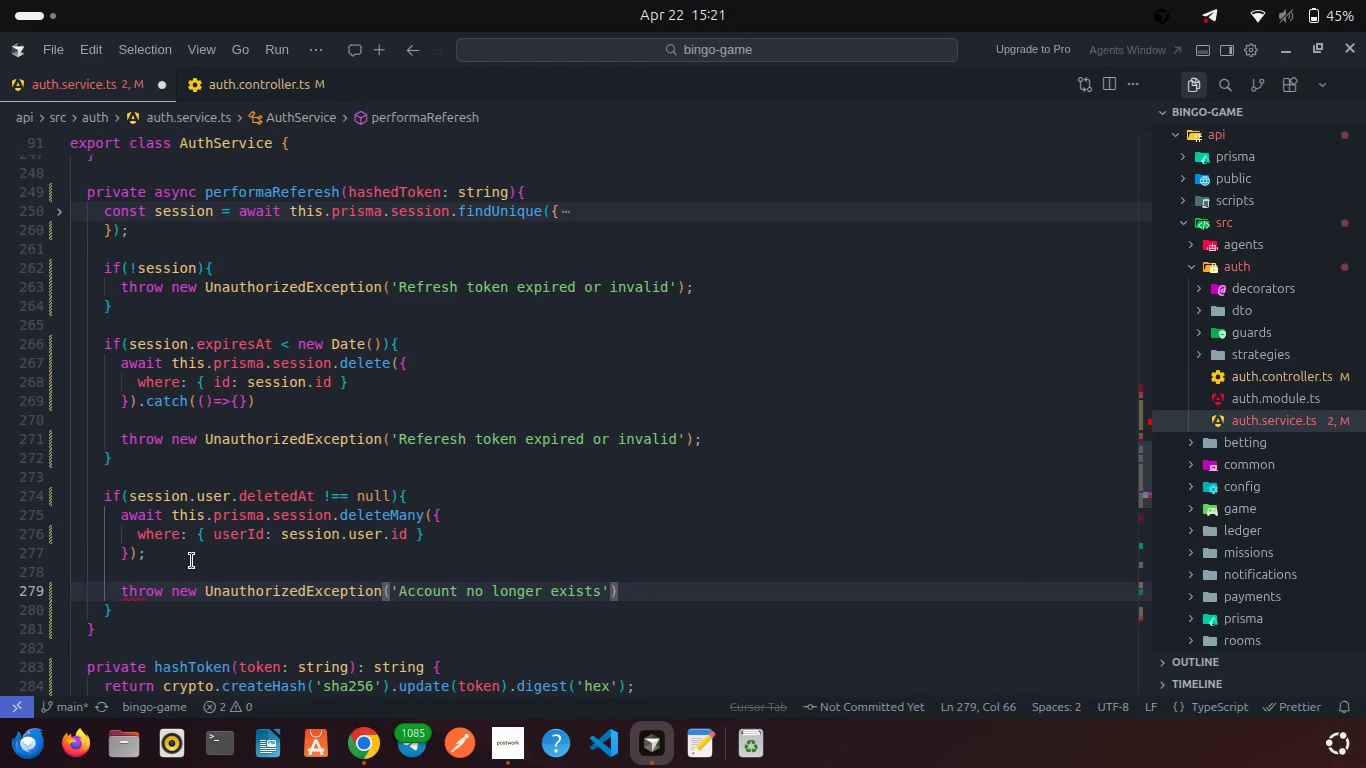 
key(Semicolon)
 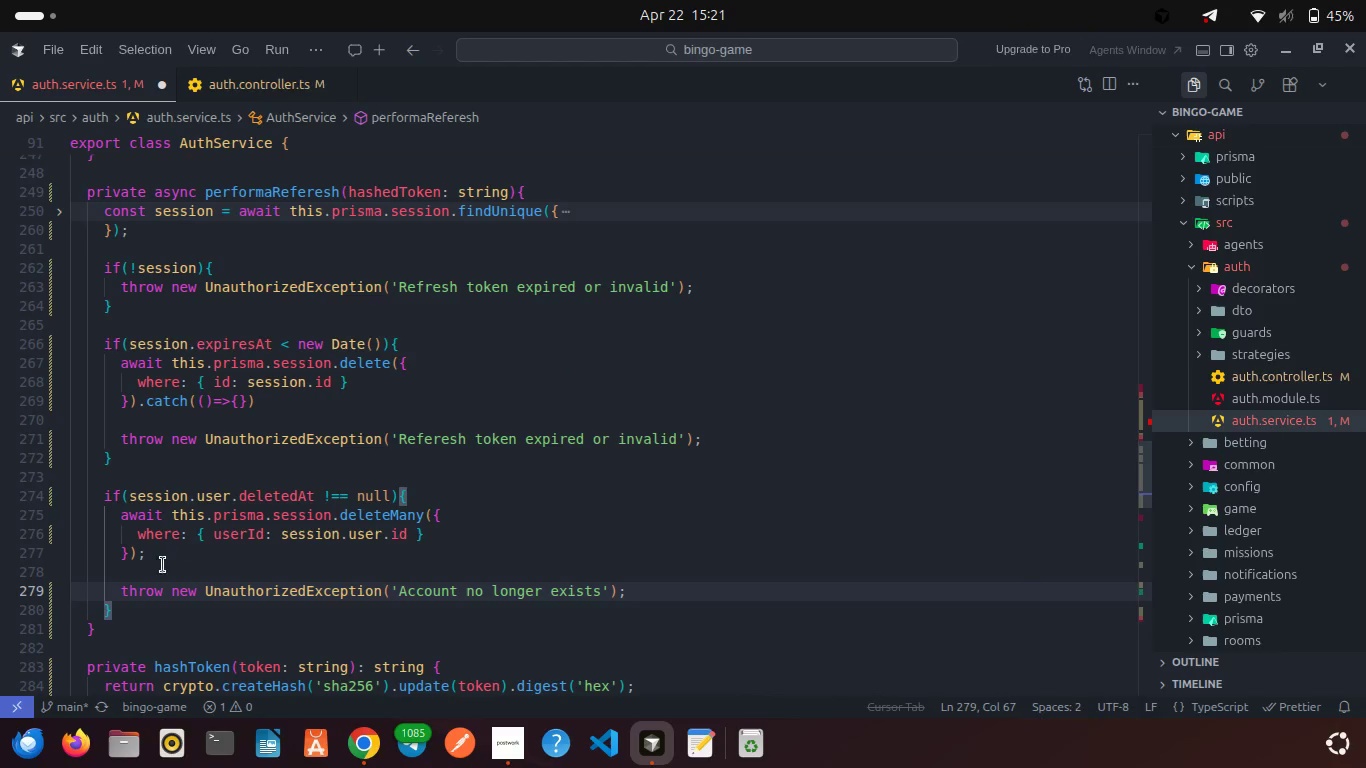 
left_click([127, 613])
 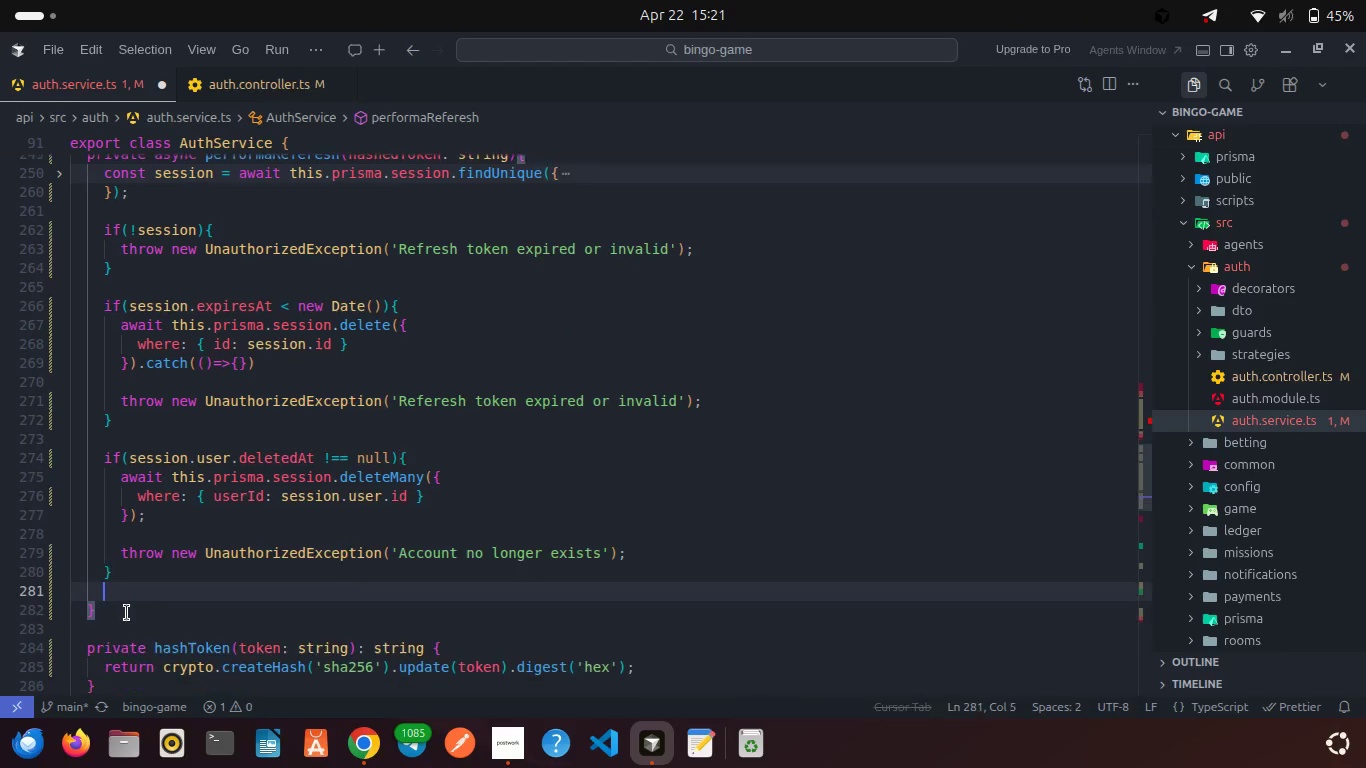 
key(Enter)
 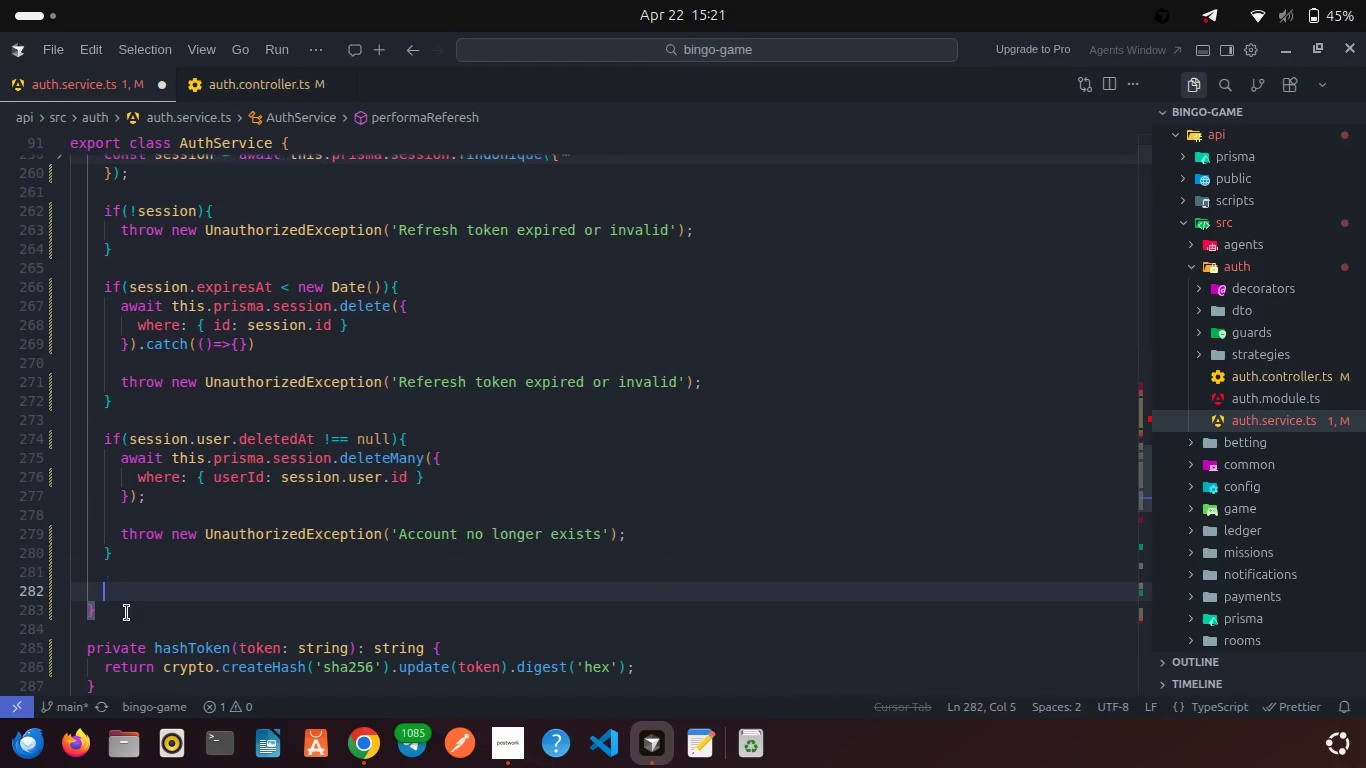 
key(Enter)
 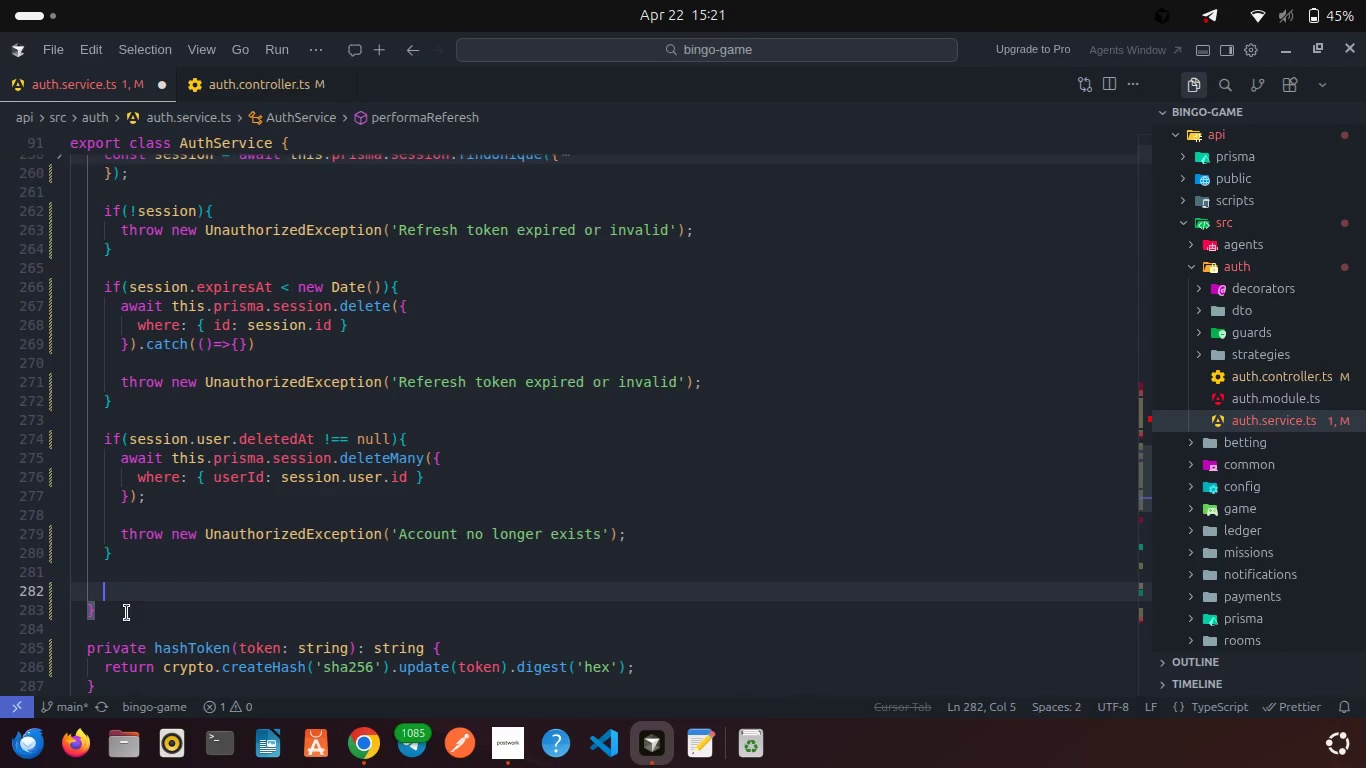 
type(awai)
 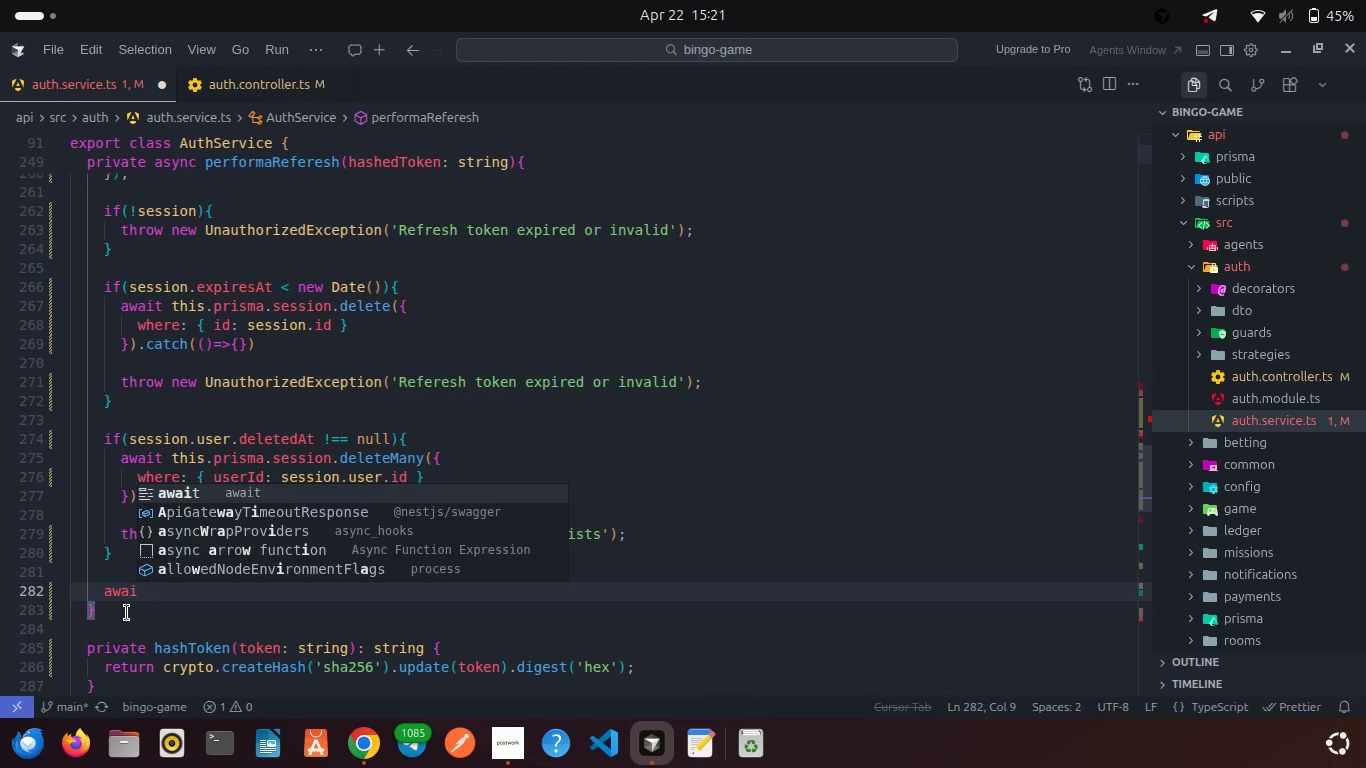 
key(Enter)
 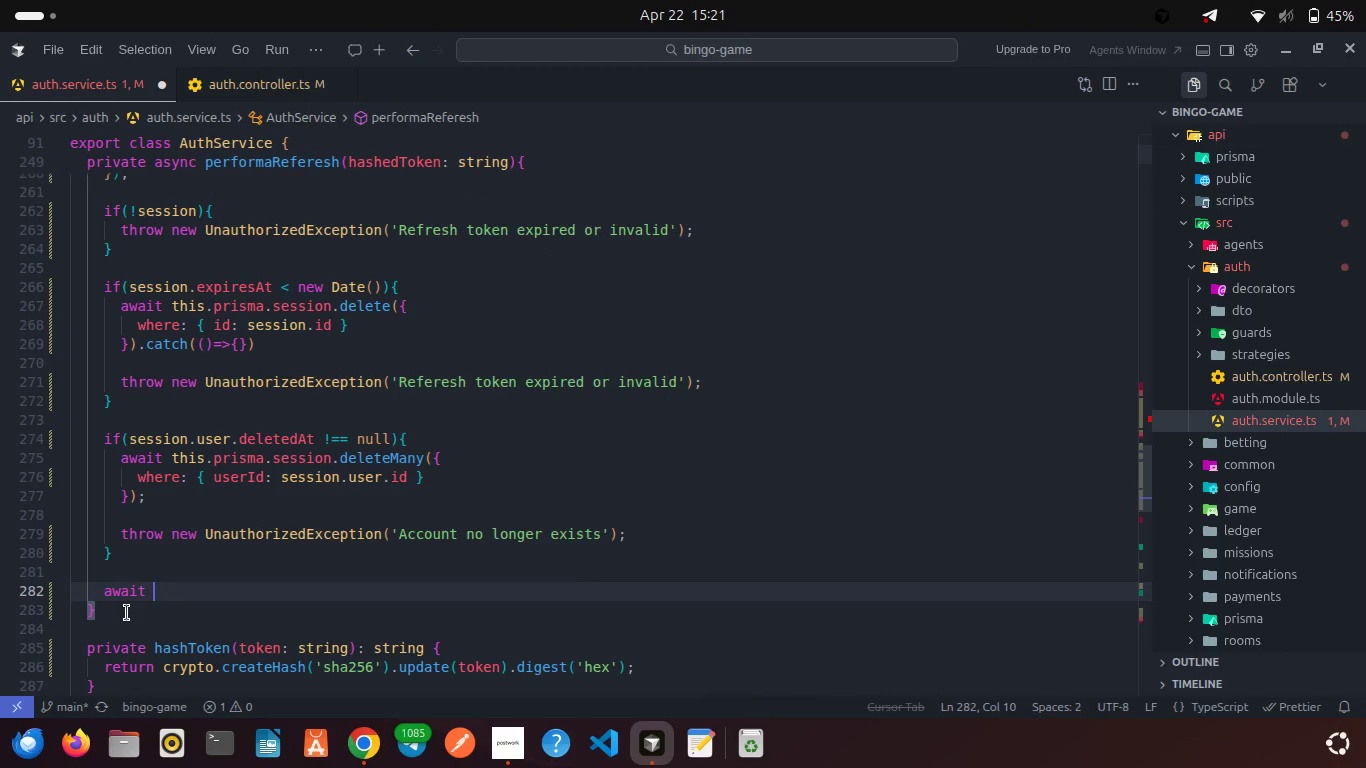 
type( this.pr)
 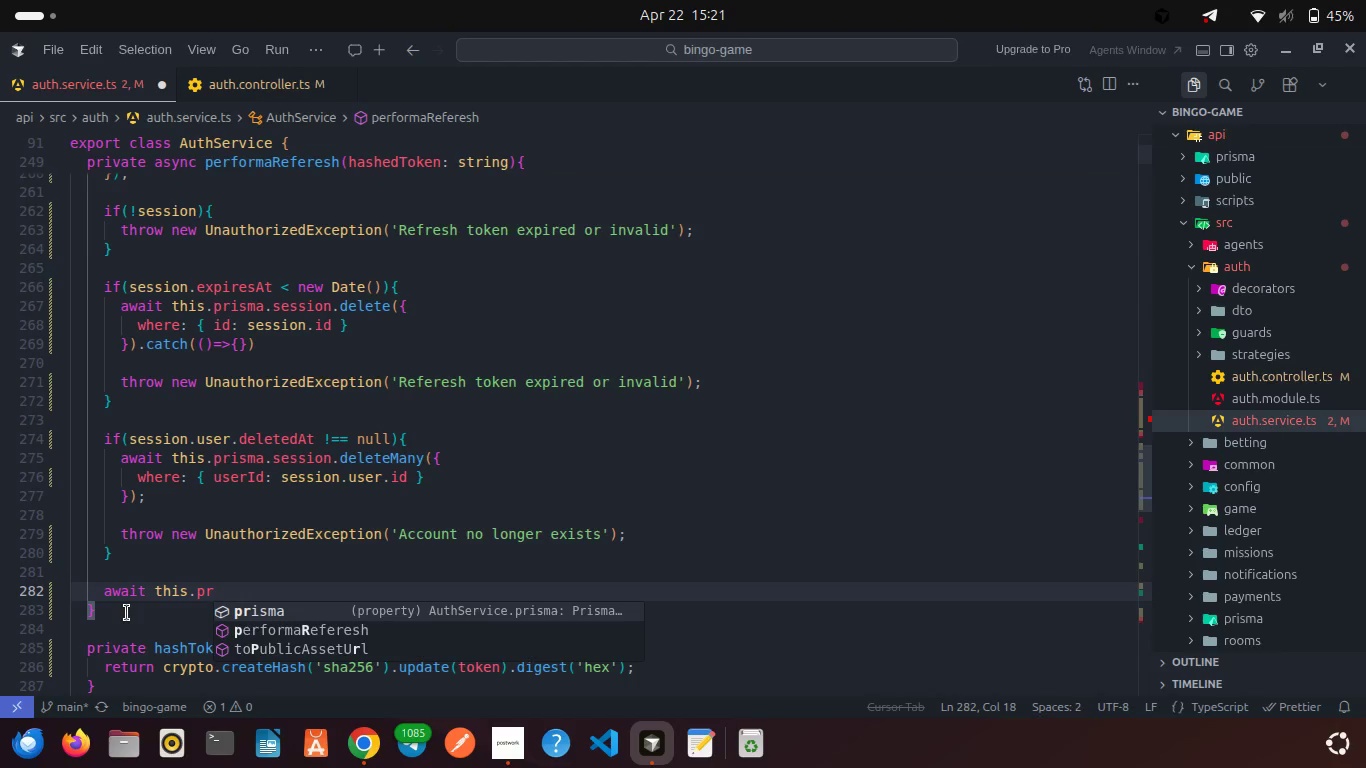 
key(Enter)
 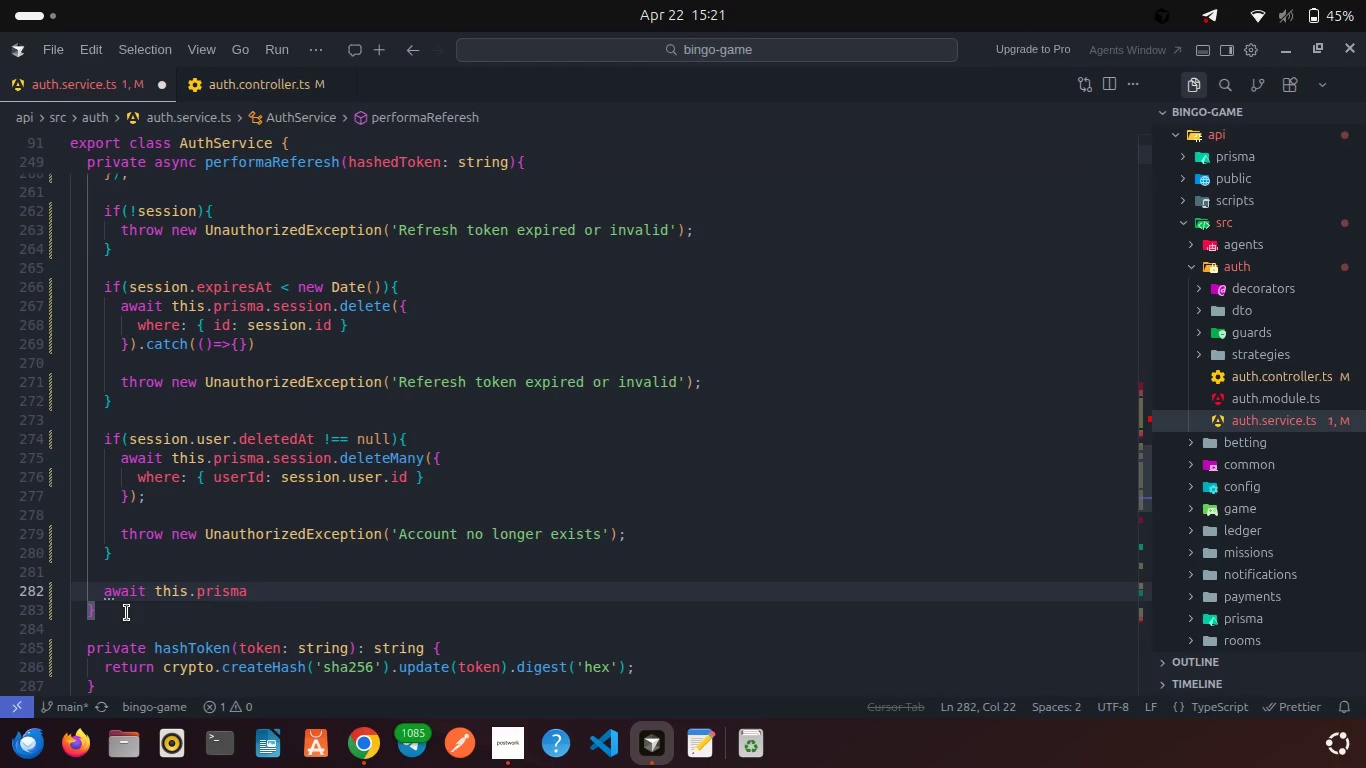 
key(Period)
 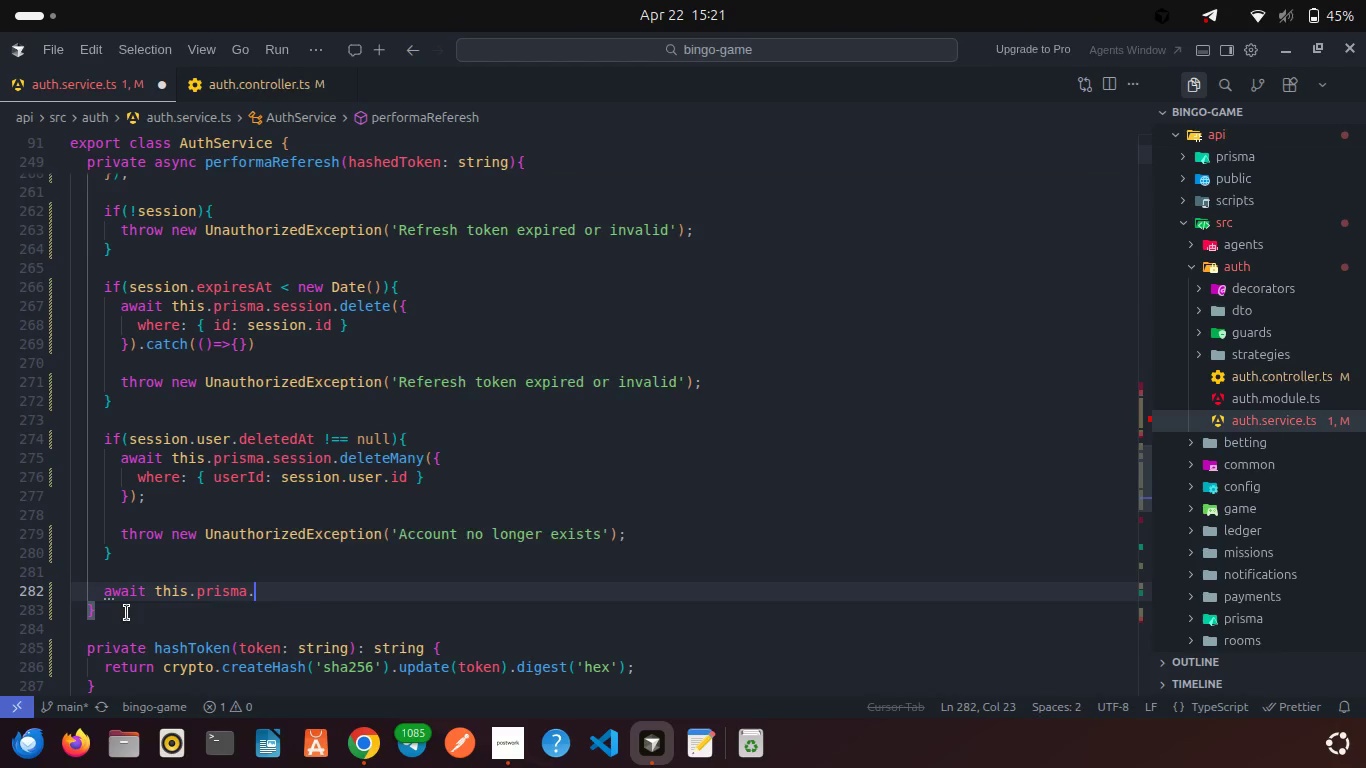 
key(S)
 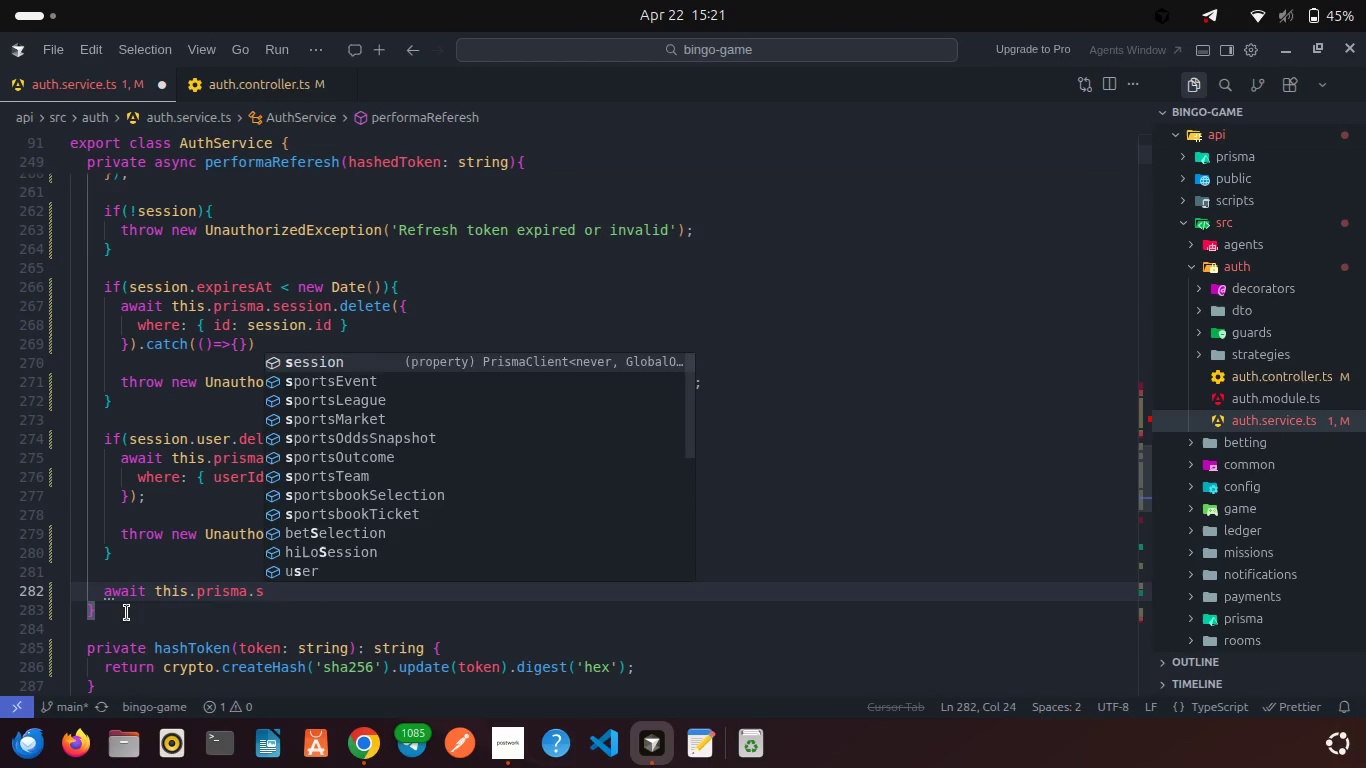 
key(Enter)
 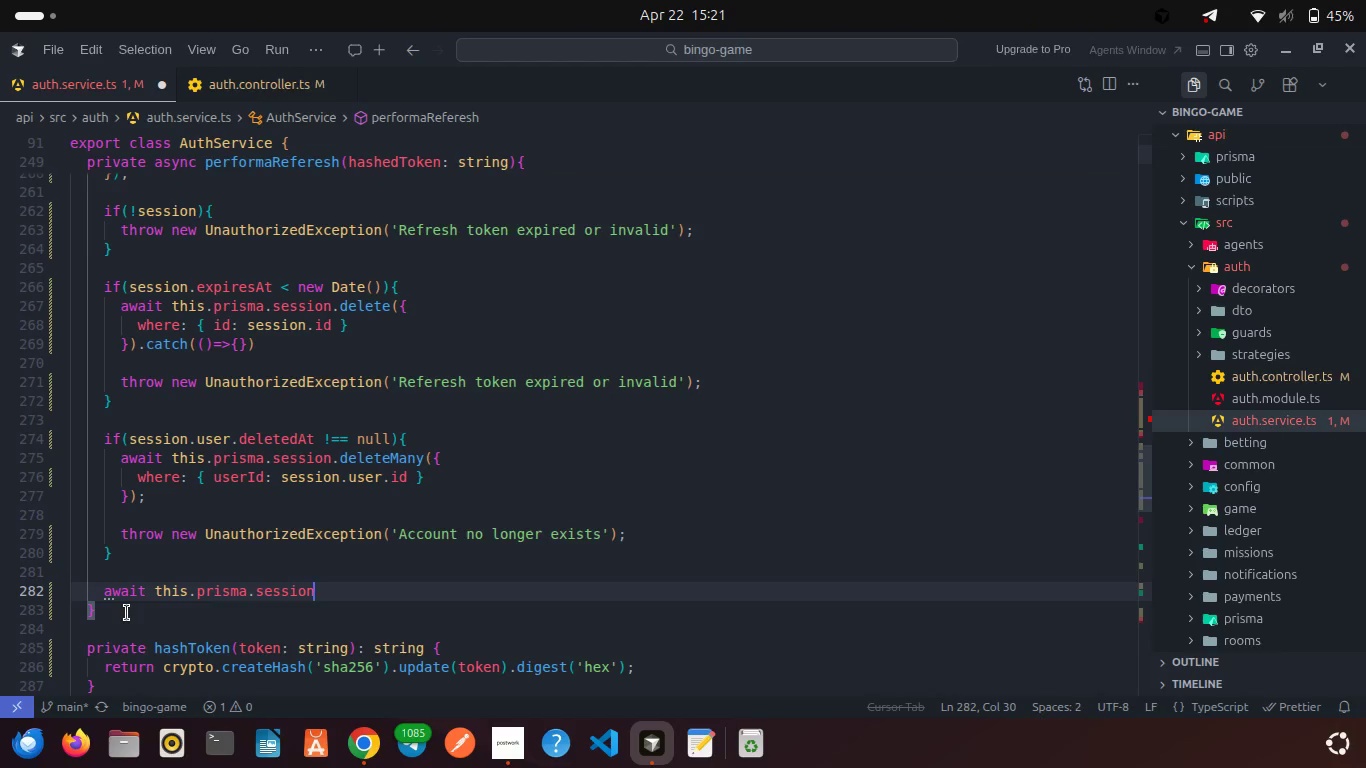 
type(.del)
 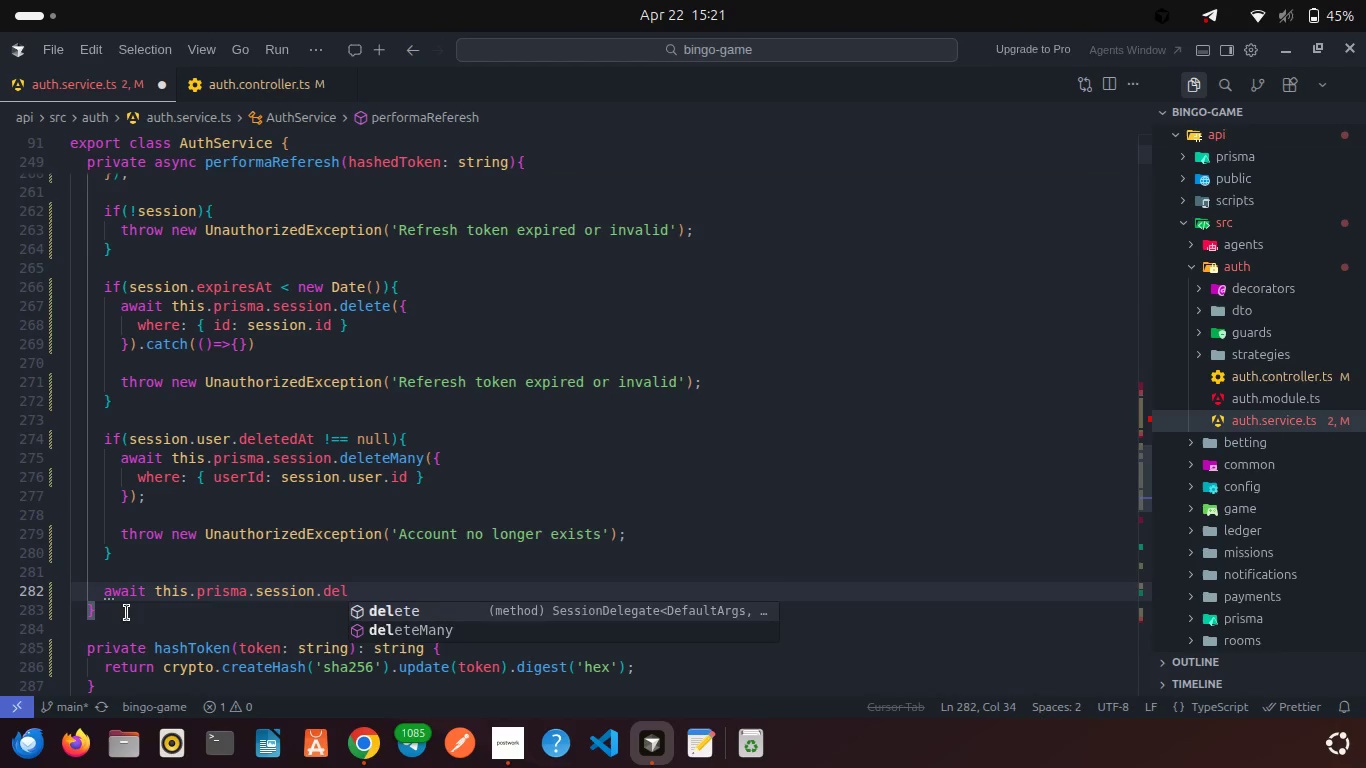 
key(Enter)
 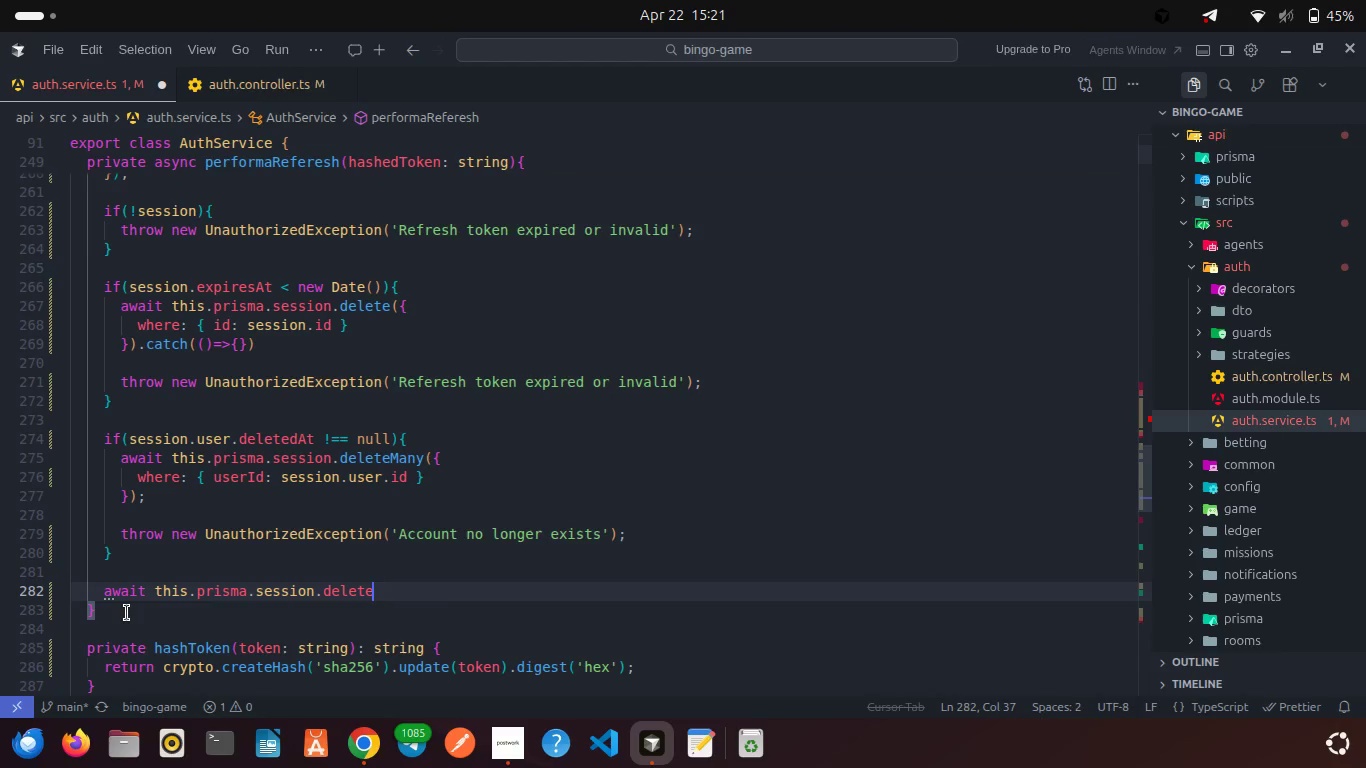 
type(({ whe)
 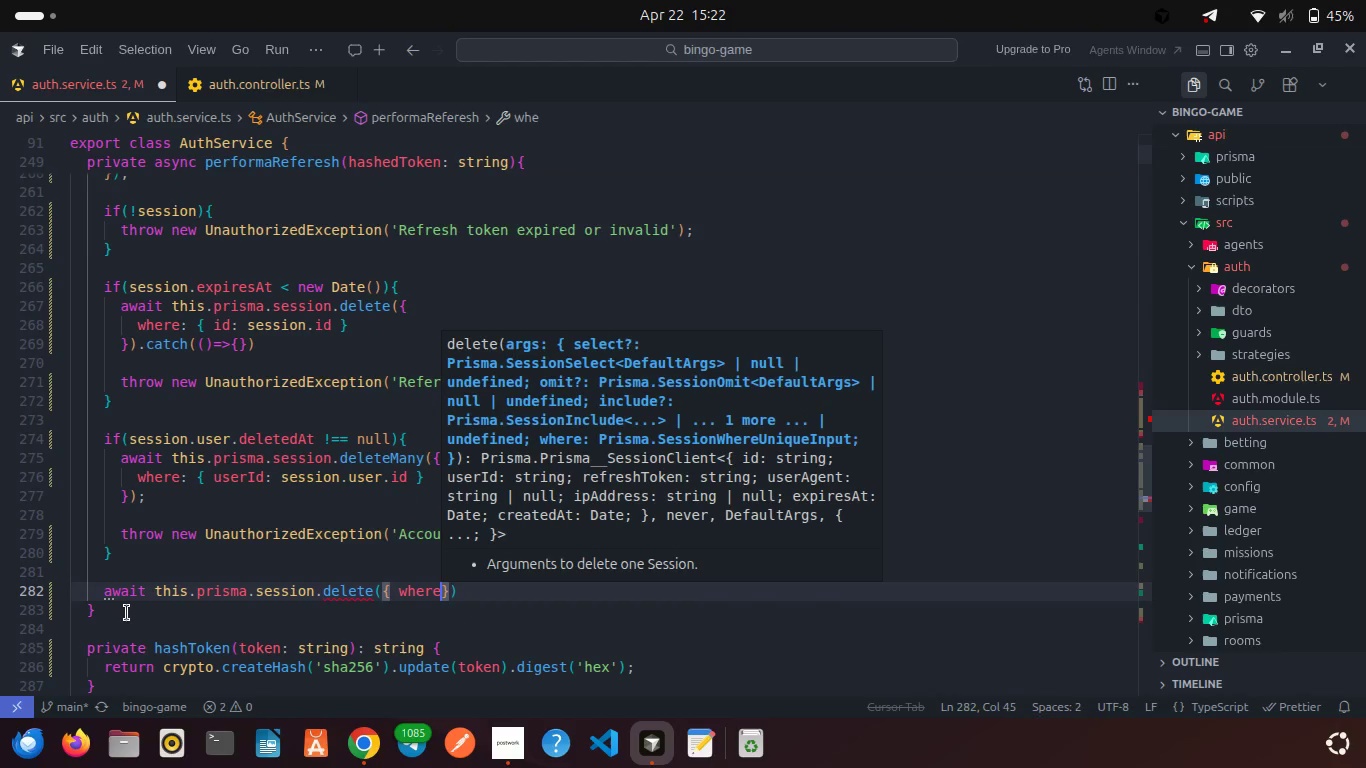 
 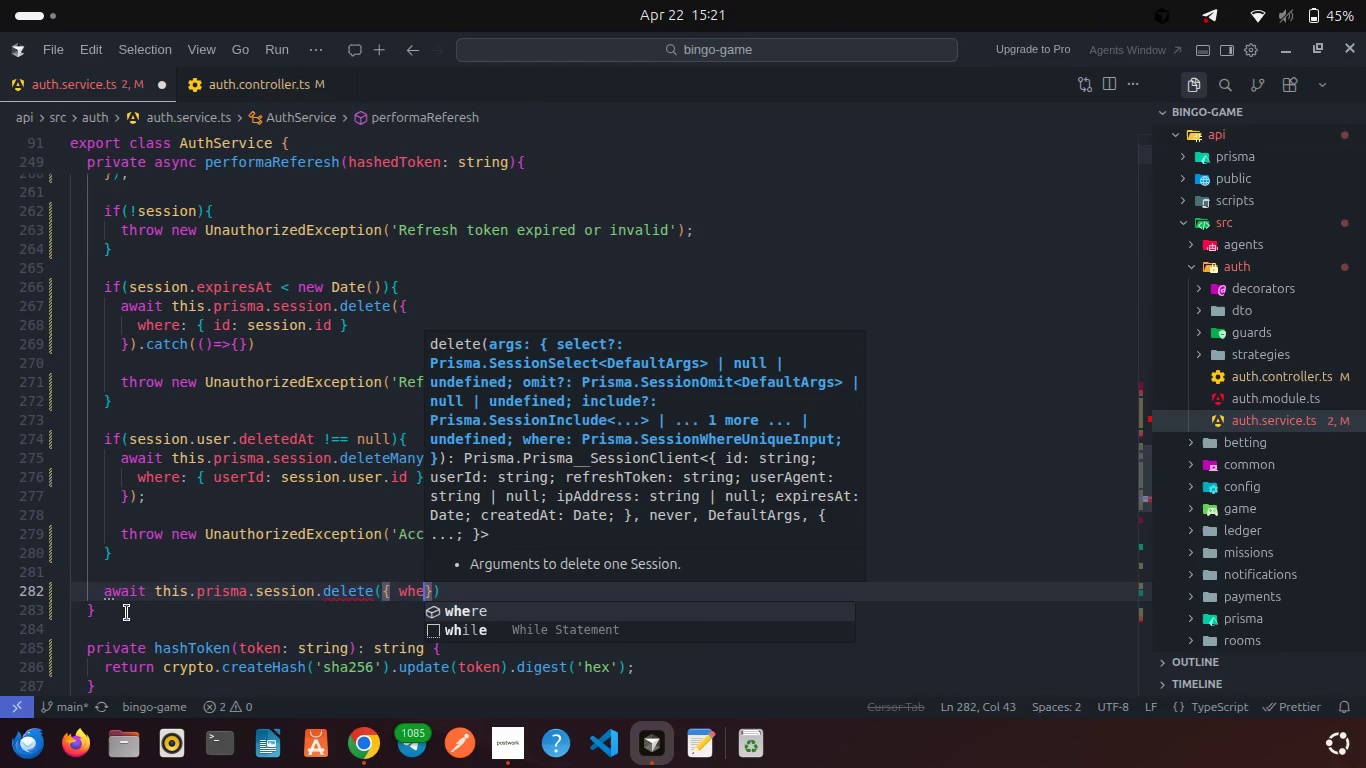 
key(Enter)
 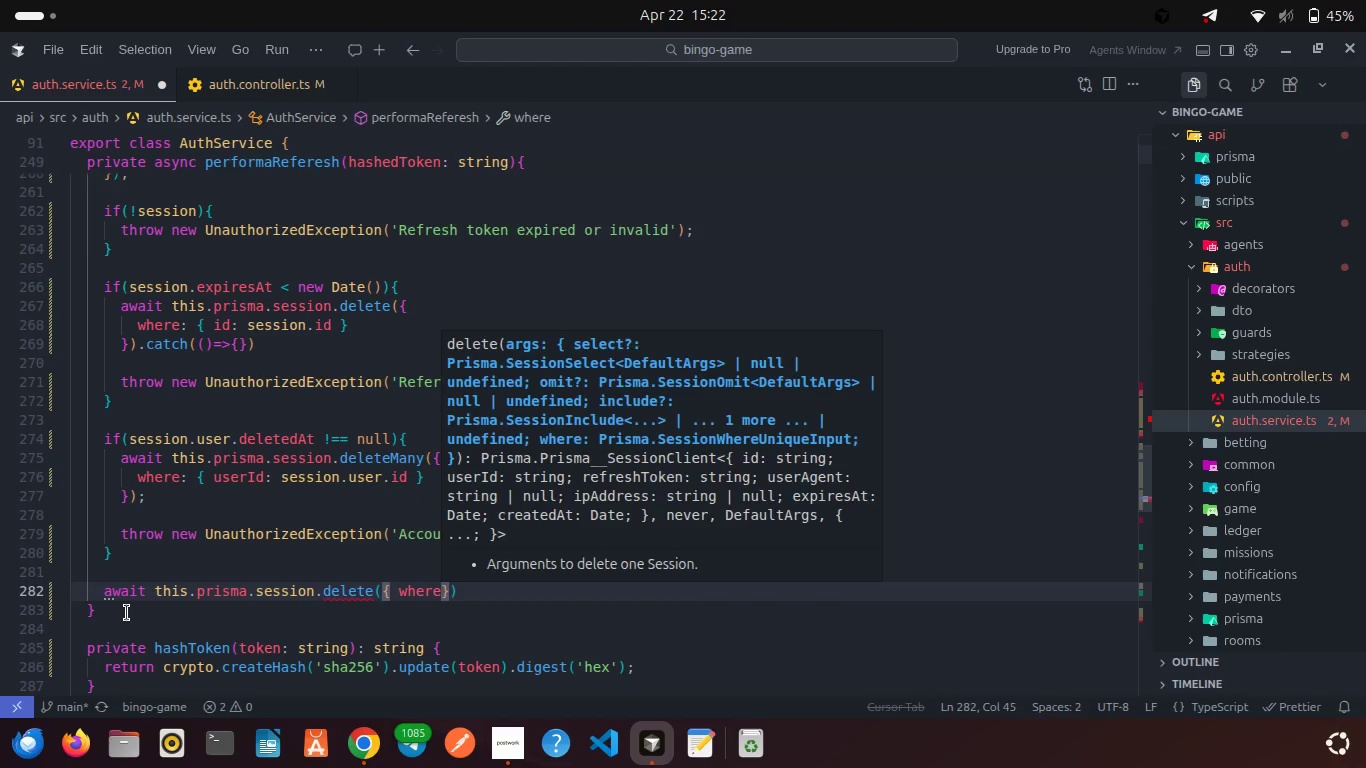 
type(: { id: sess)
 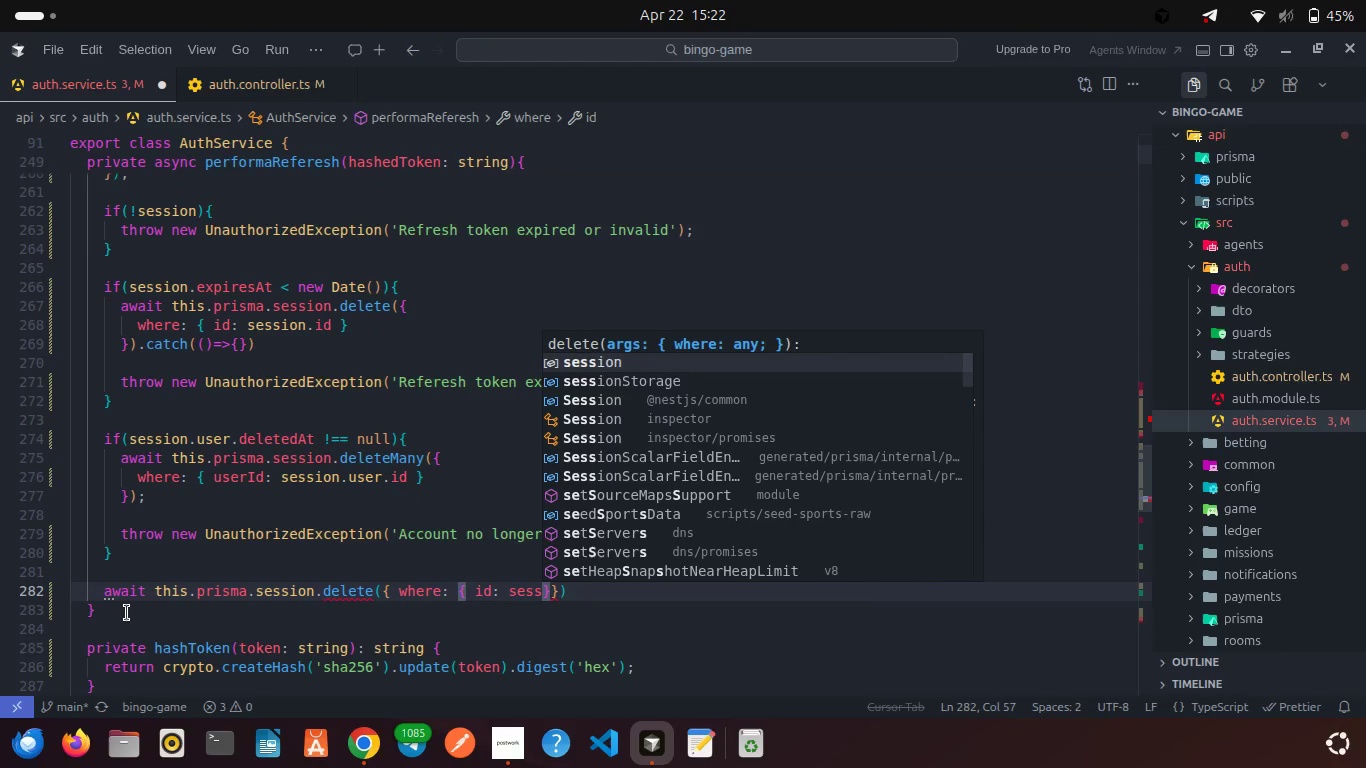 
key(Enter)
 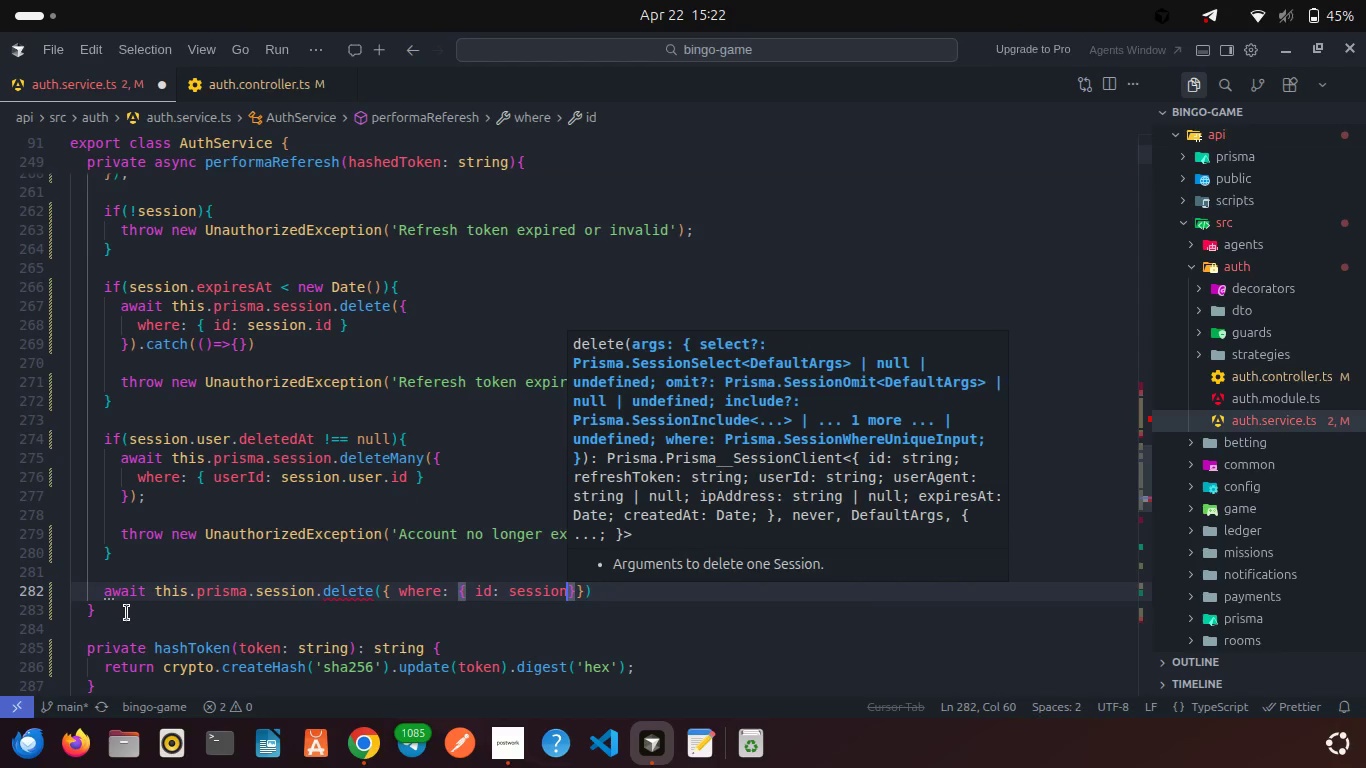 
key(Period)
 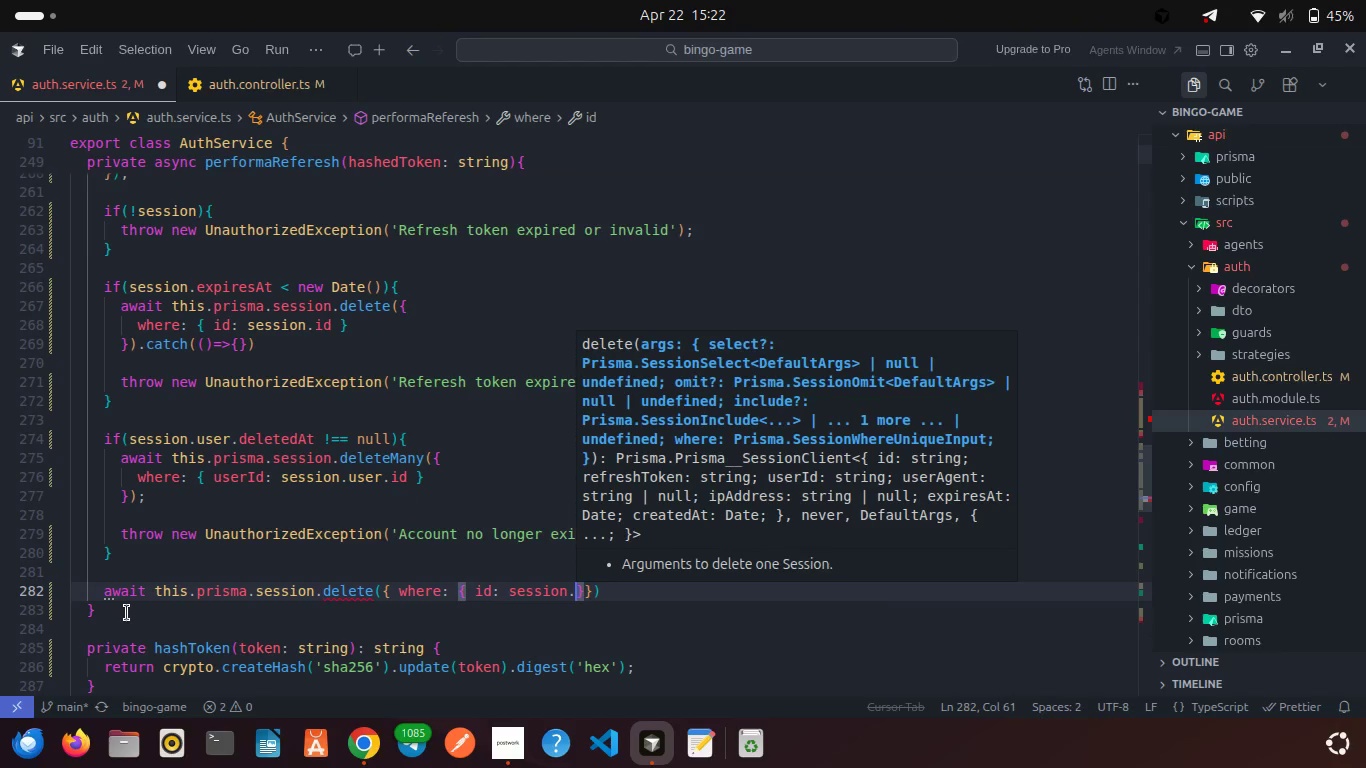 
key(I)
 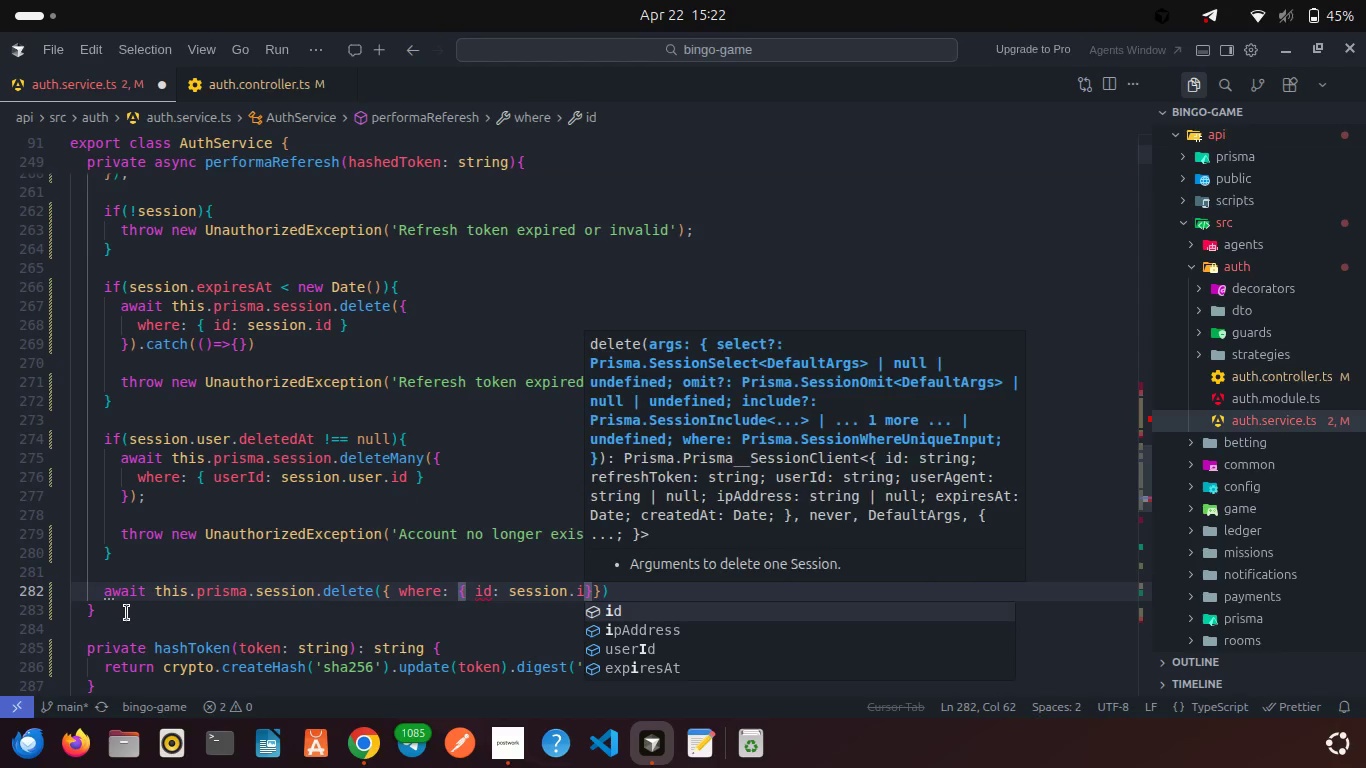 
key(Enter)
 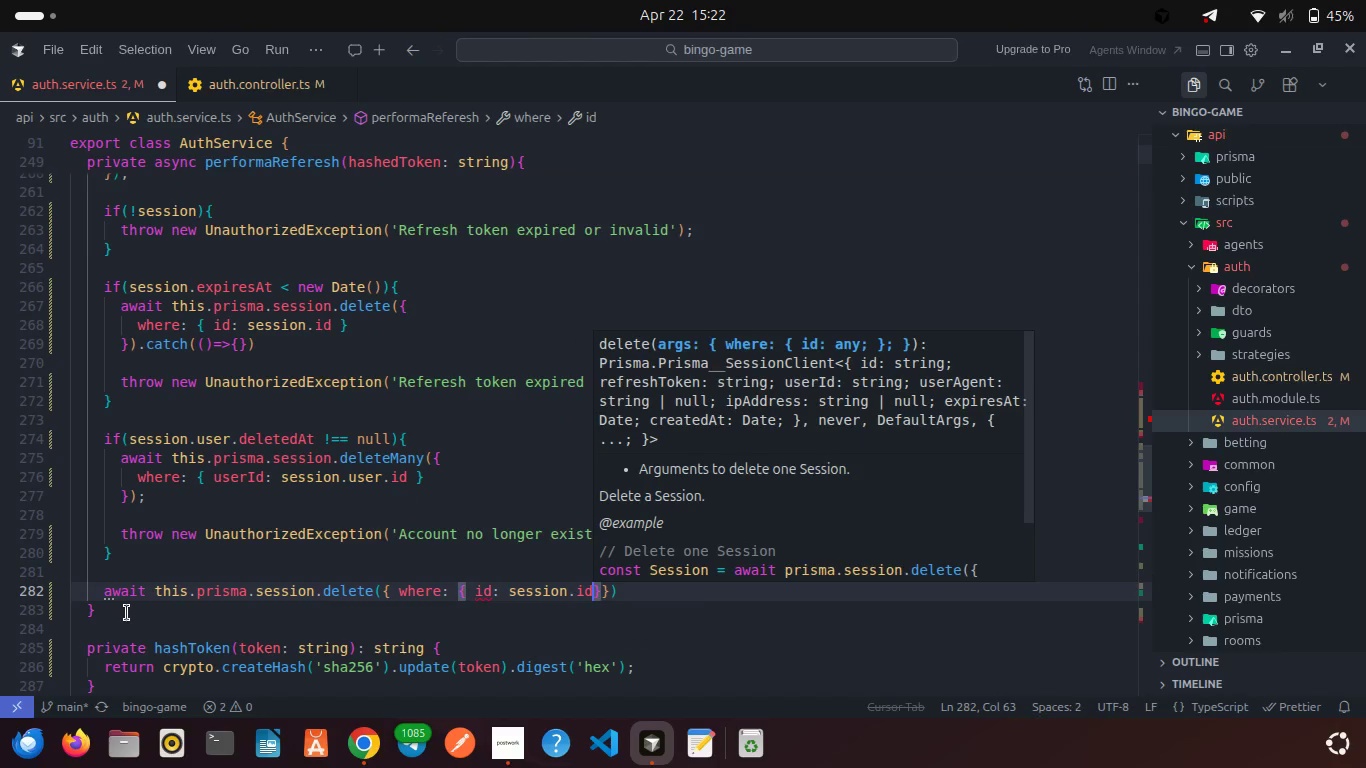 
key(Space)
 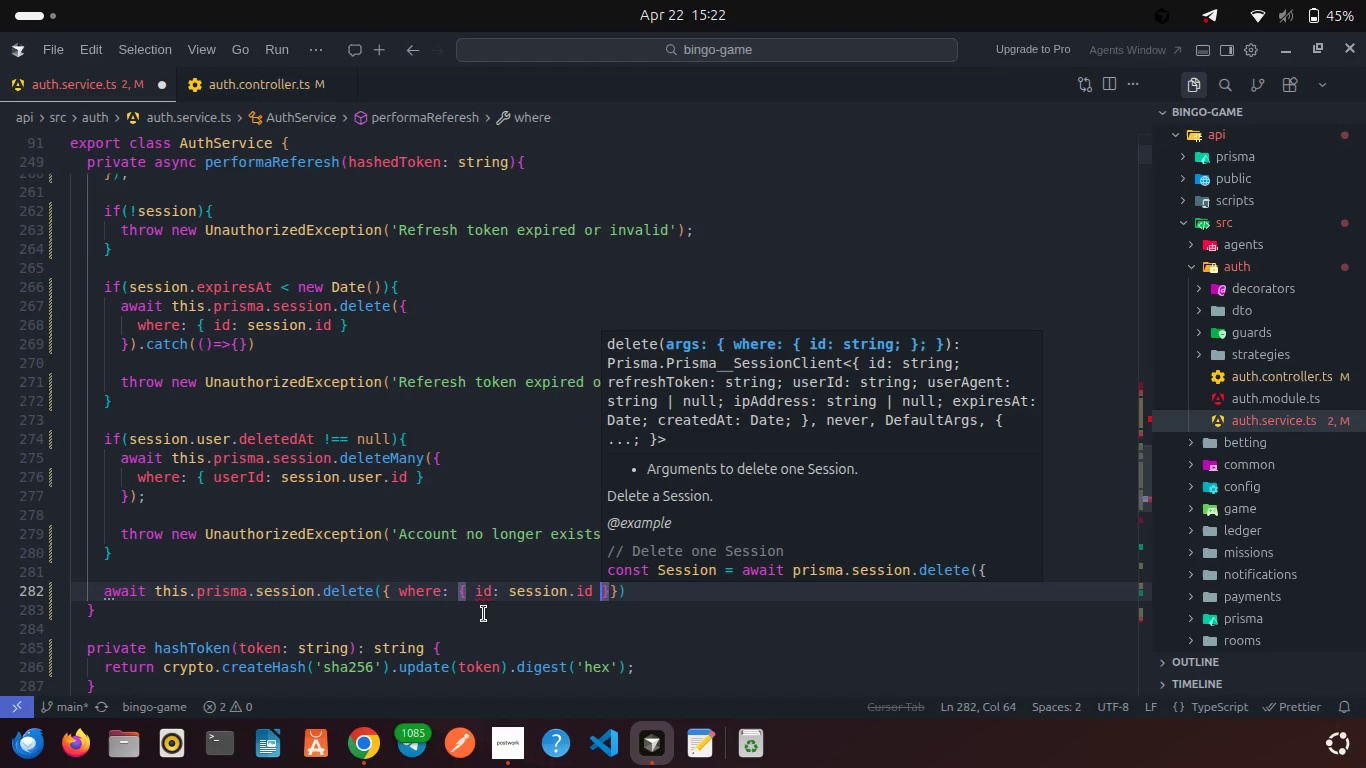 
left_click([563, 606])
 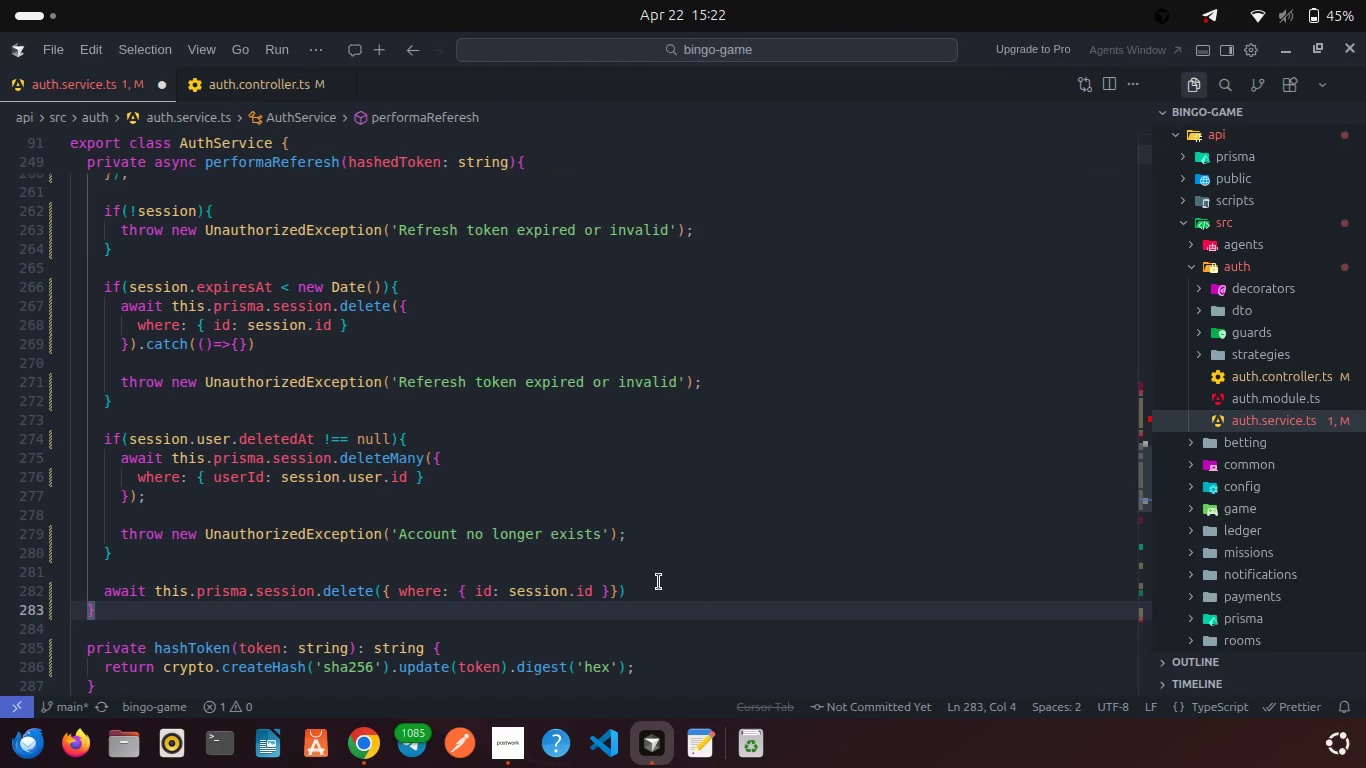 
left_click([659, 582])
 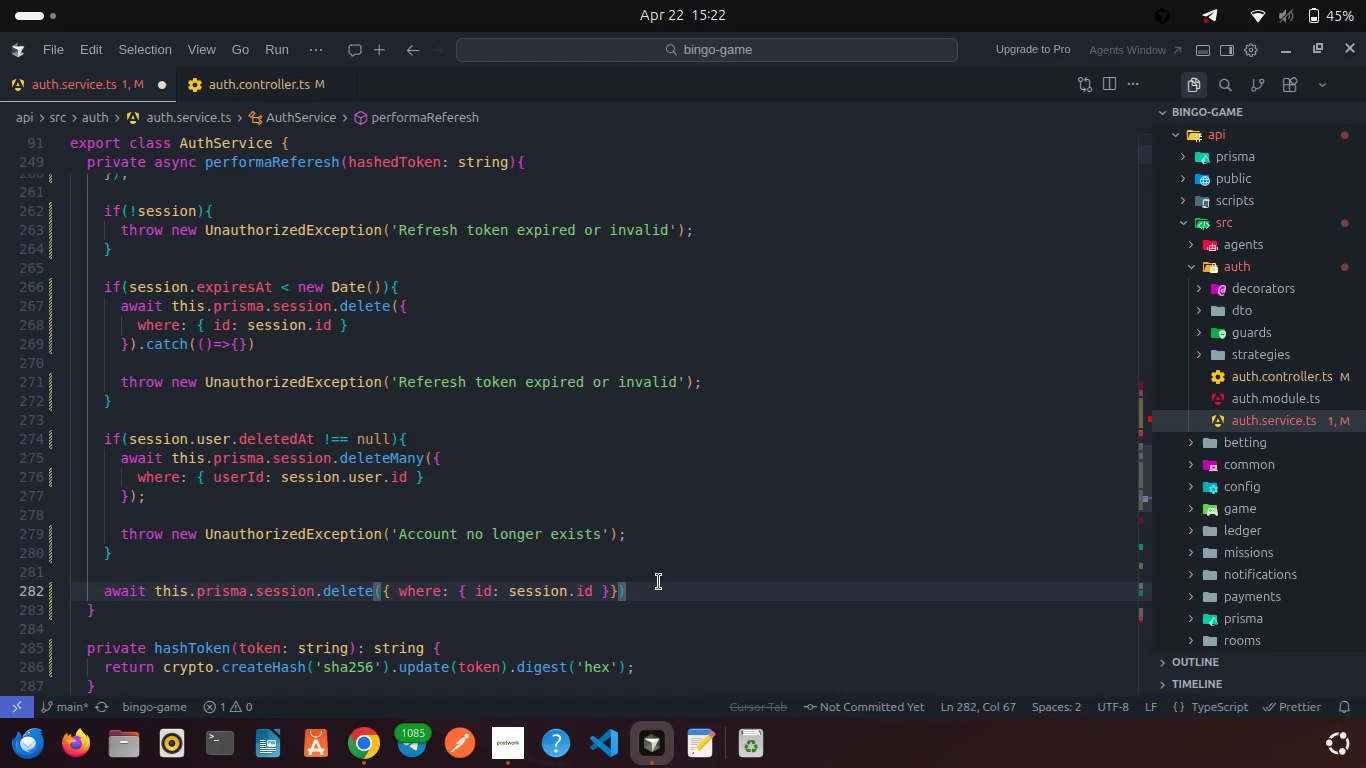 
type(.ca)
 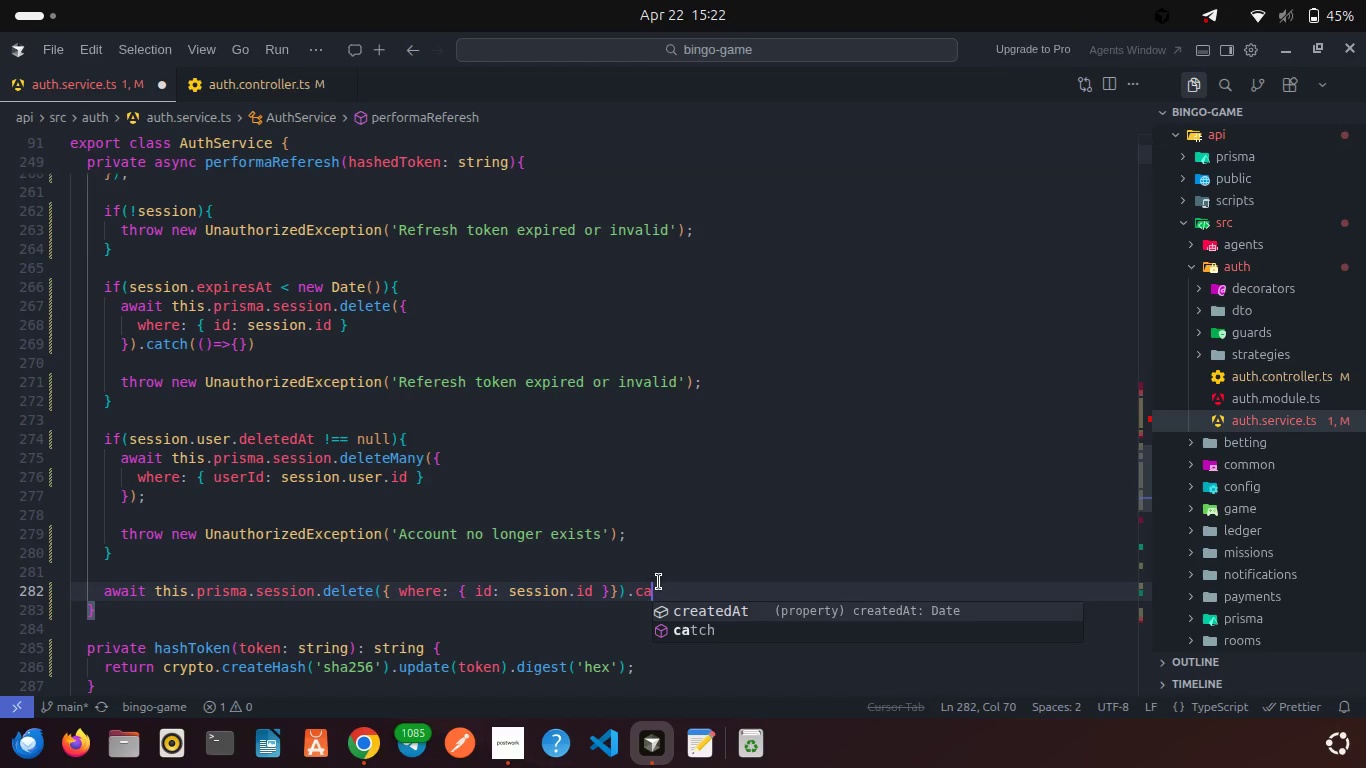 
key(ArrowDown)
 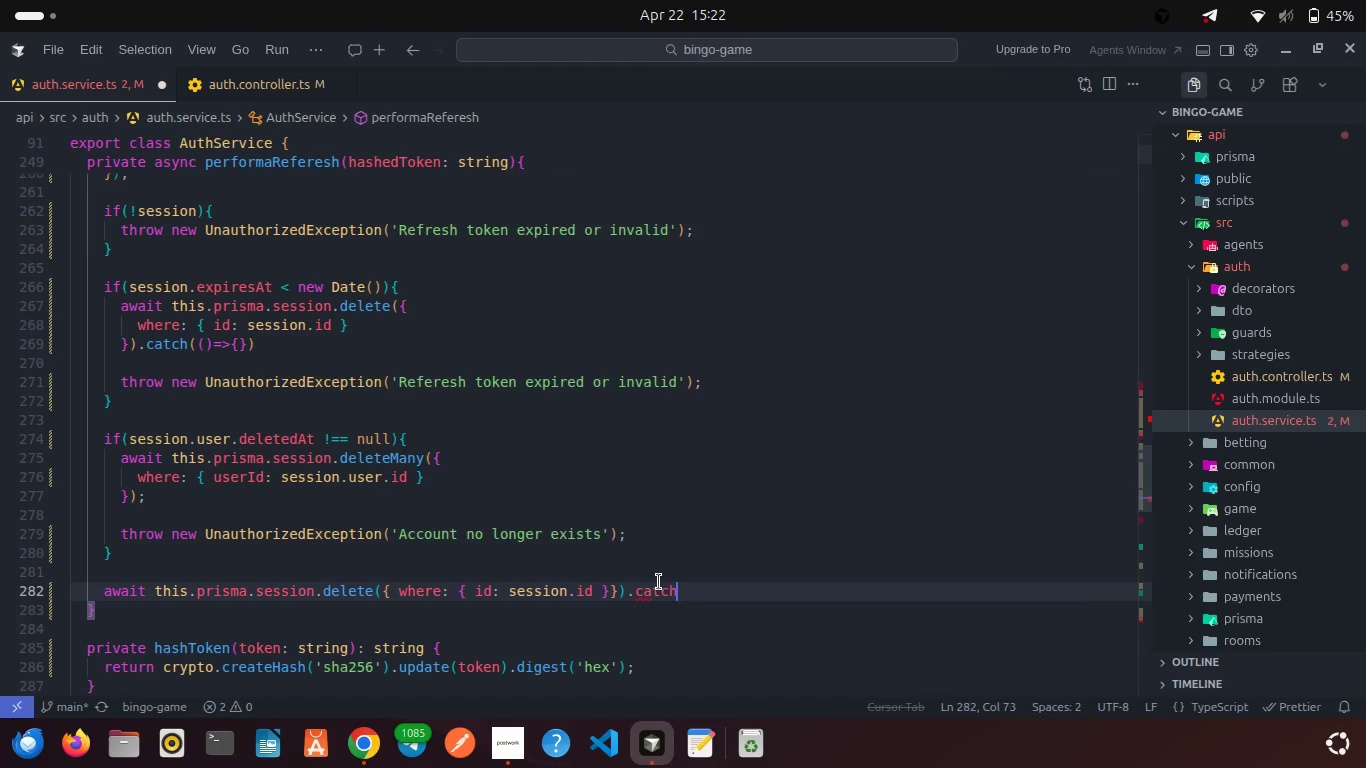 
key(Enter)
 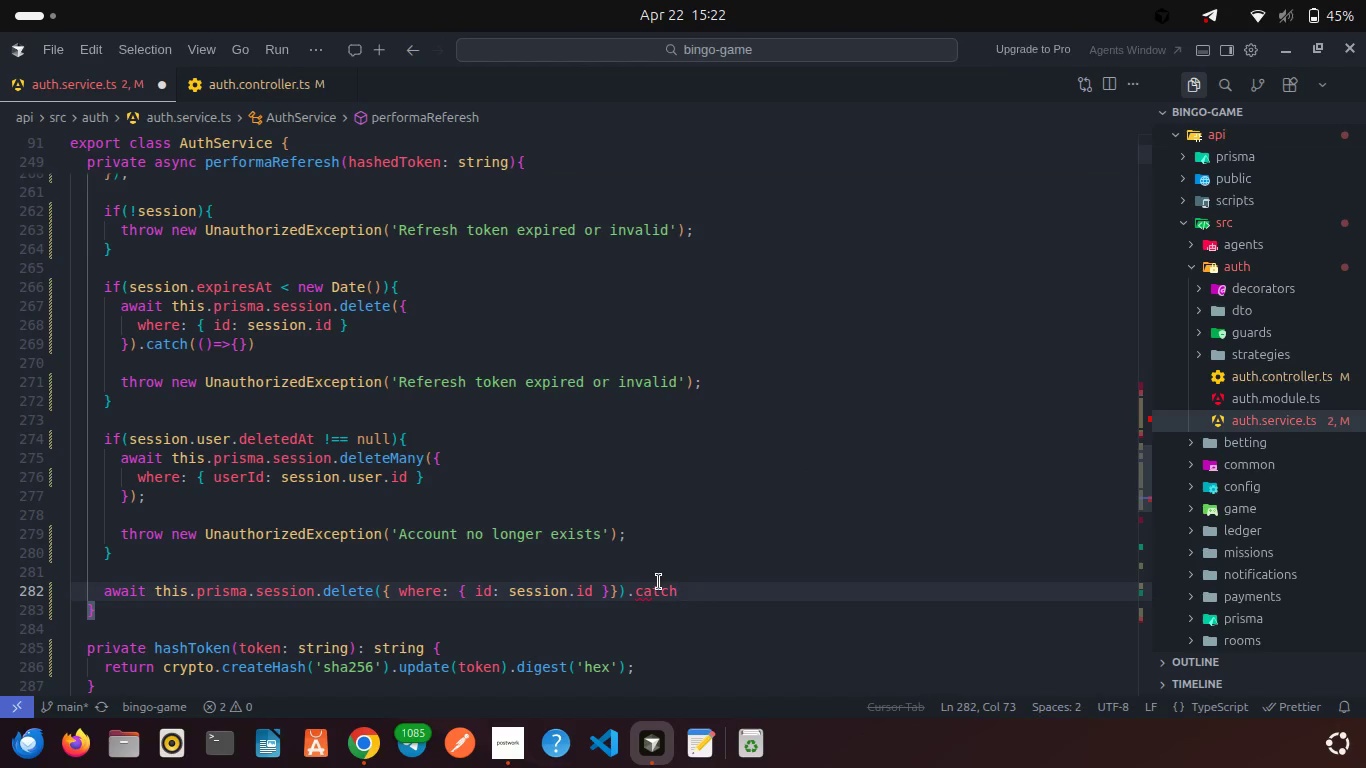 
key(Shift+9)
 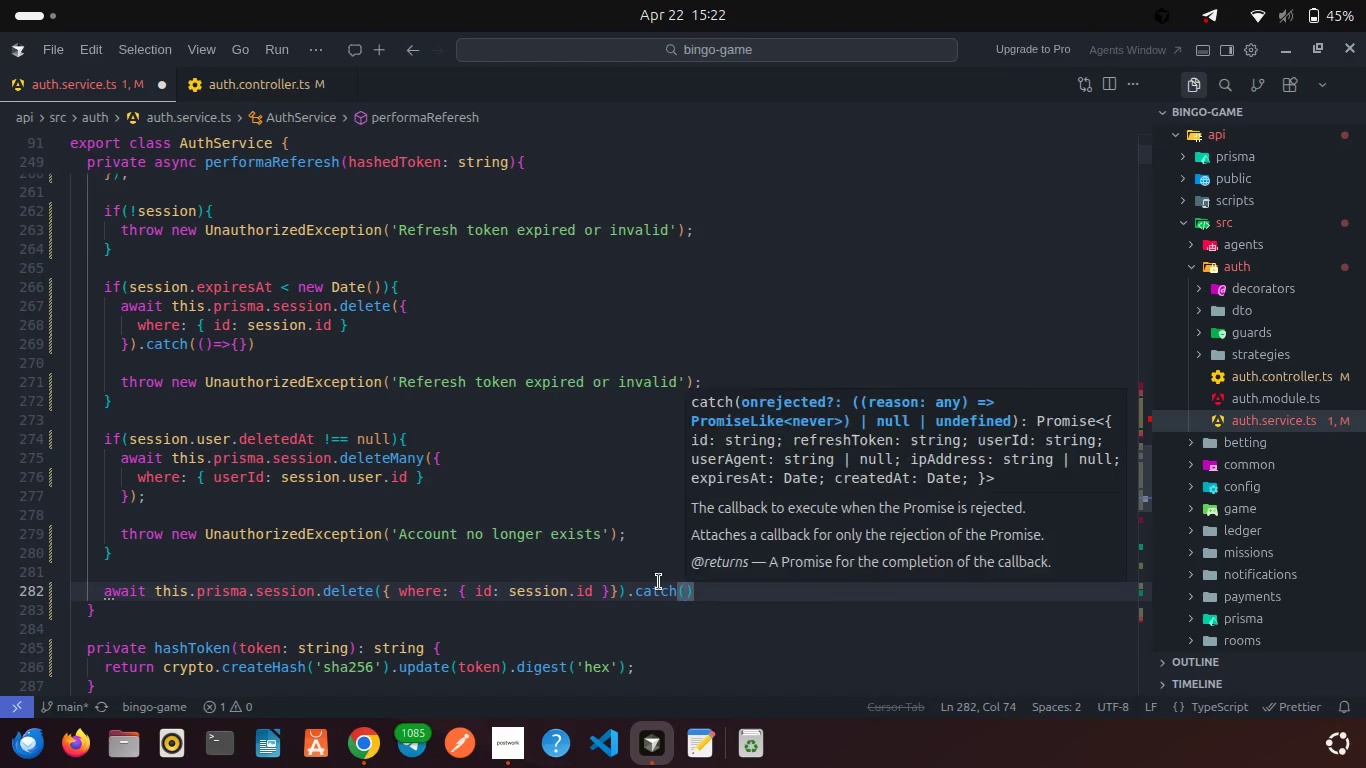 
hold_key(key=9, duration=0.33)
 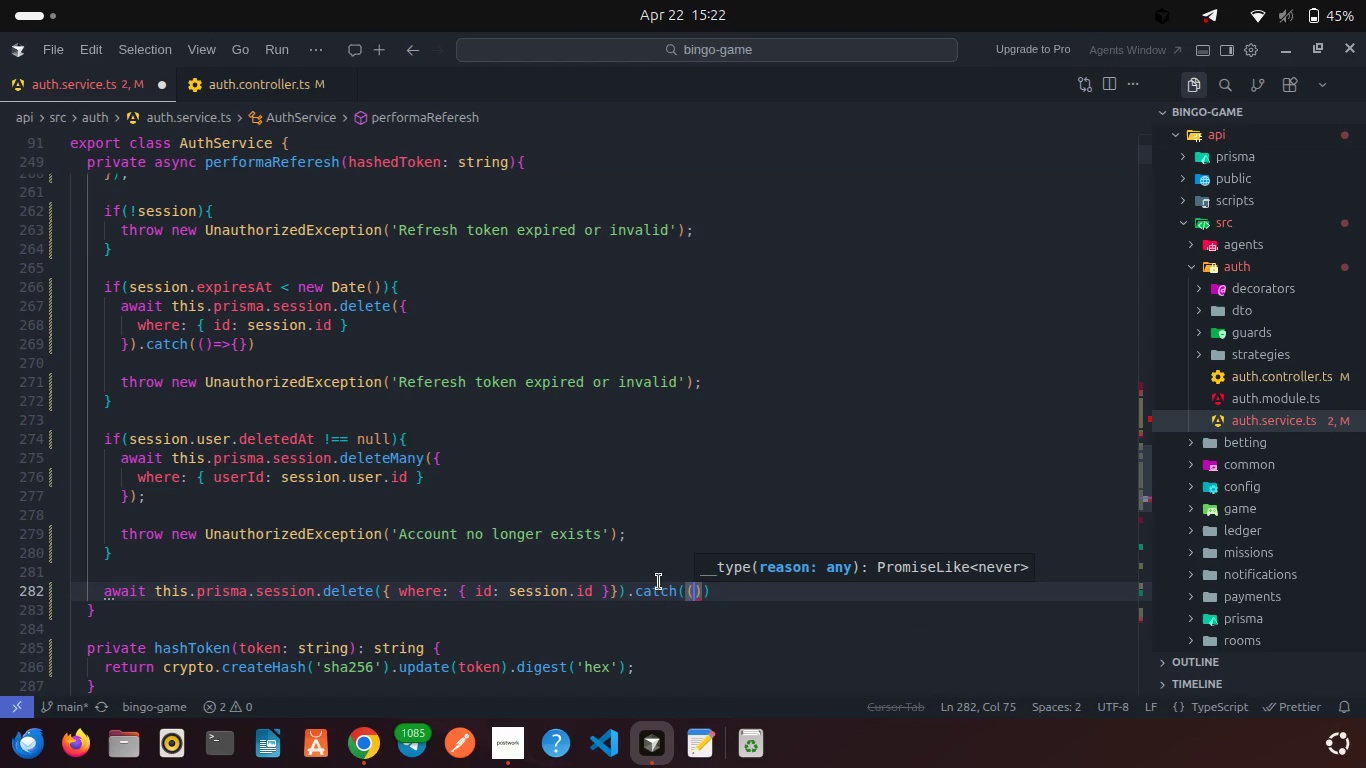 
key(ArrowRight)
 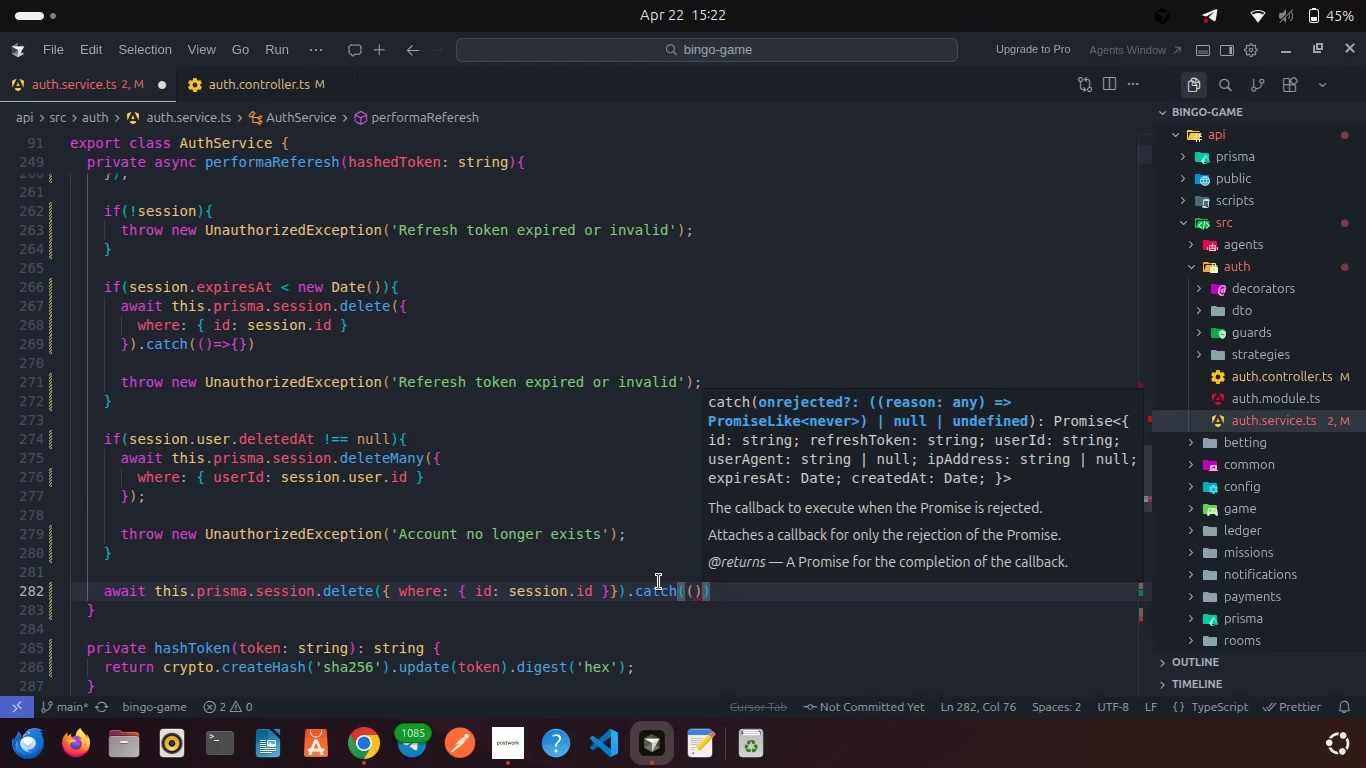 
key(Equal)
 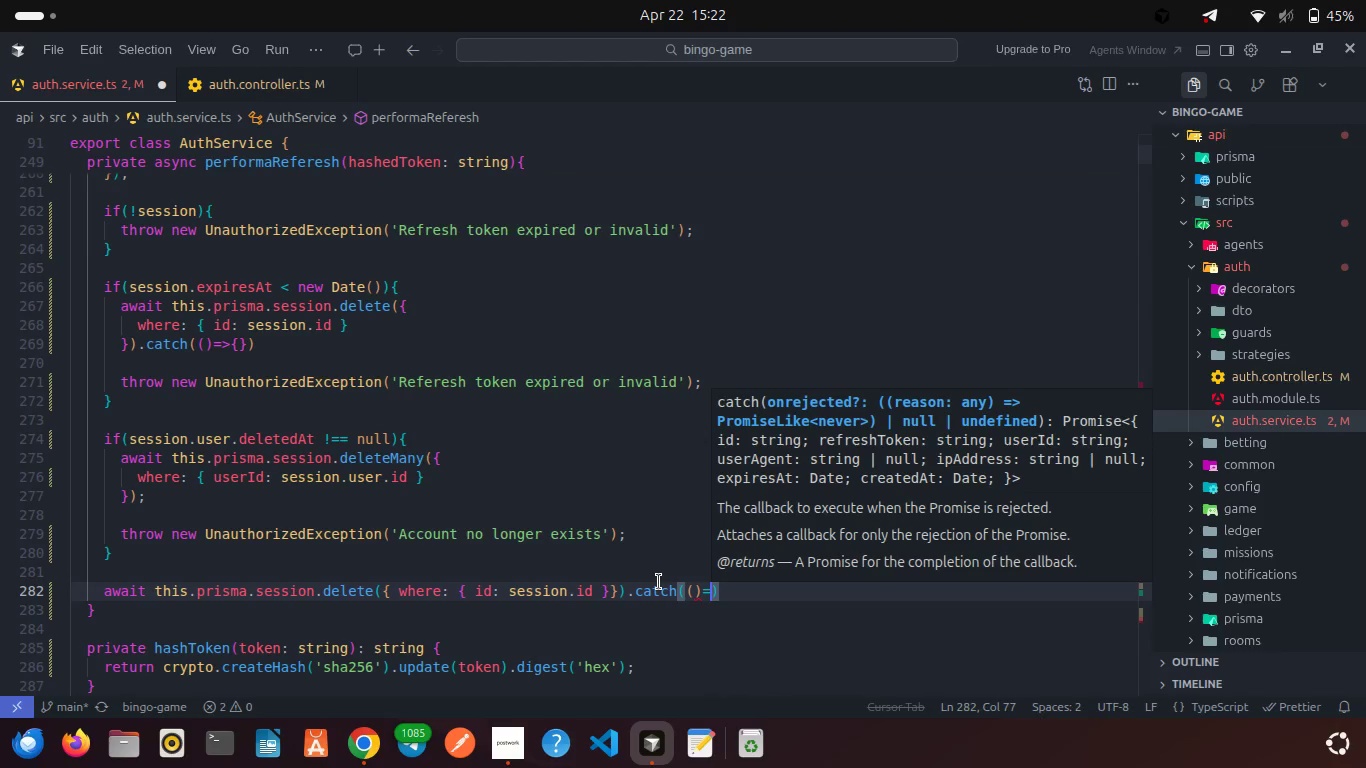 
key(Shift+ShiftRight)
 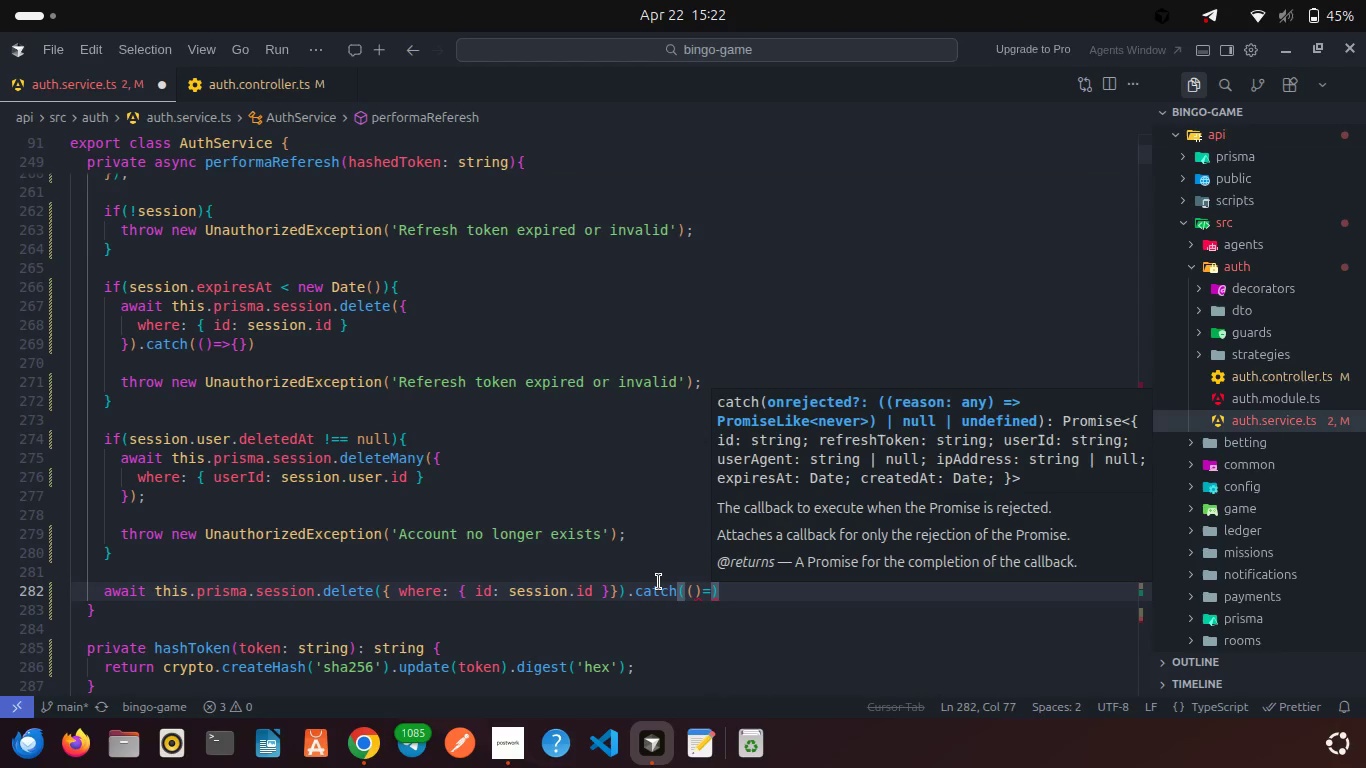 
key(Shift+Period)
 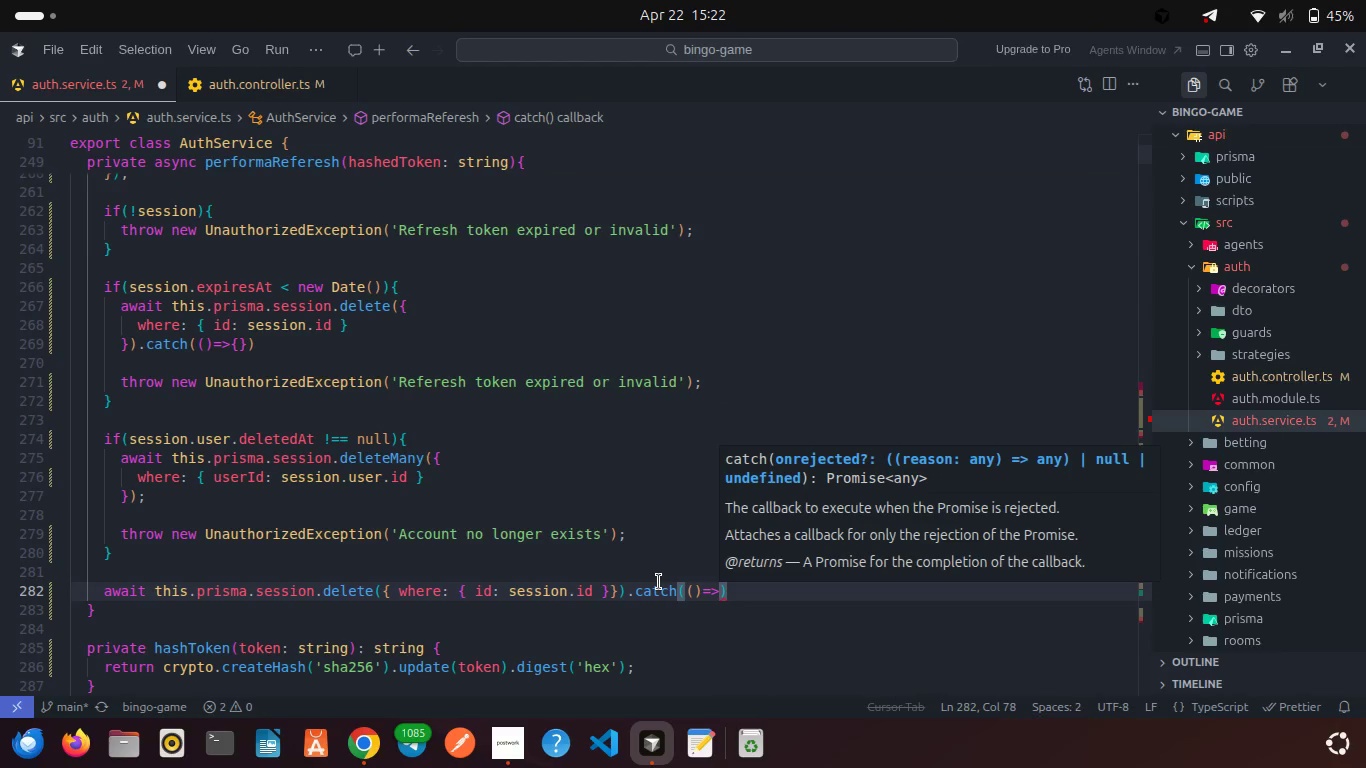 
key(Shift+BracketLeft)
 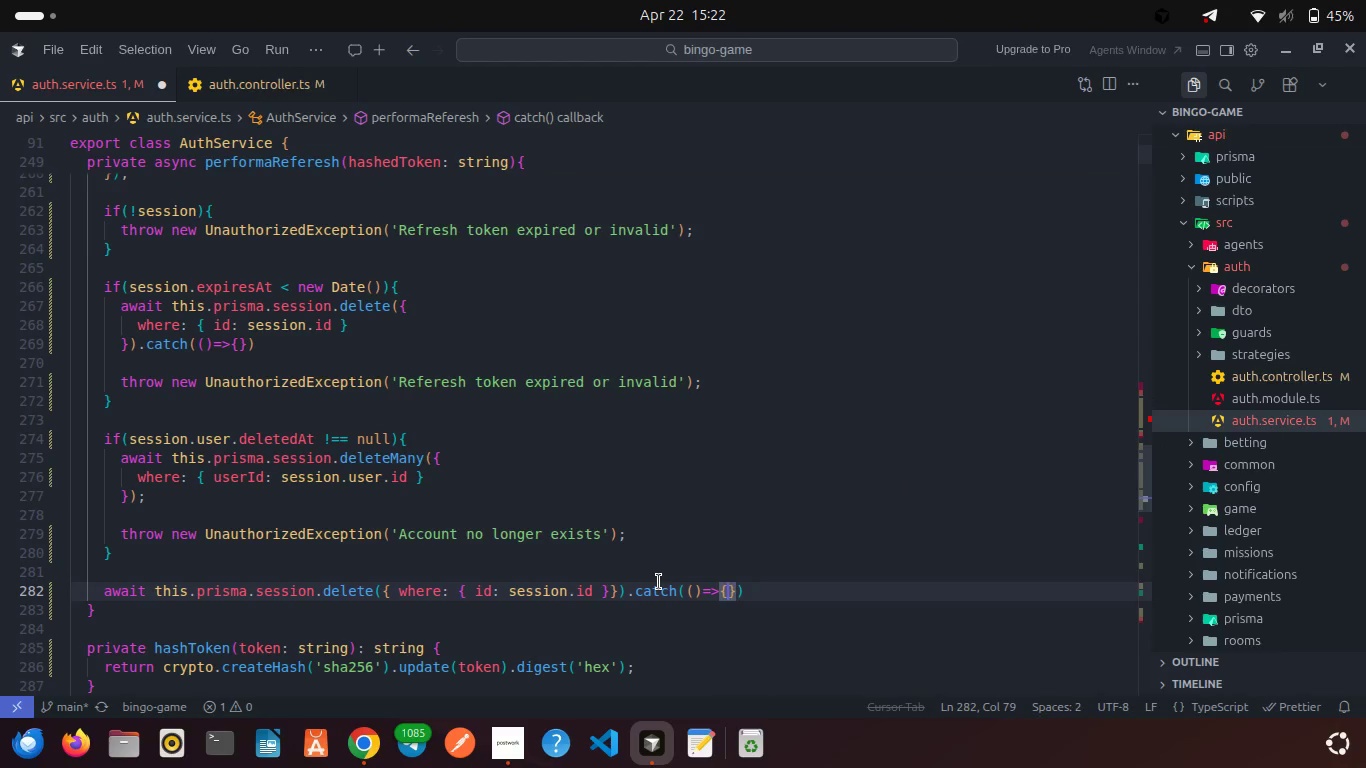 
key(ArrowRight)
 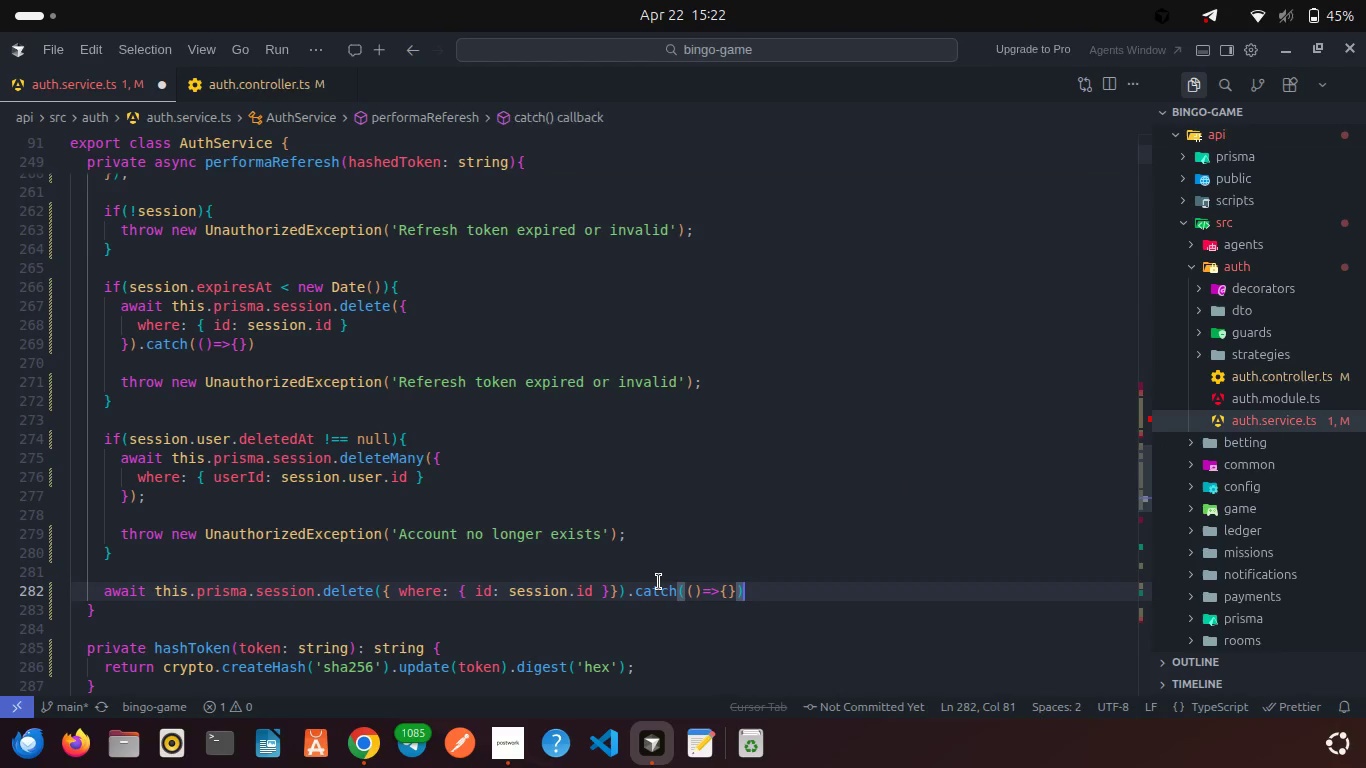 
key(ArrowRight)
 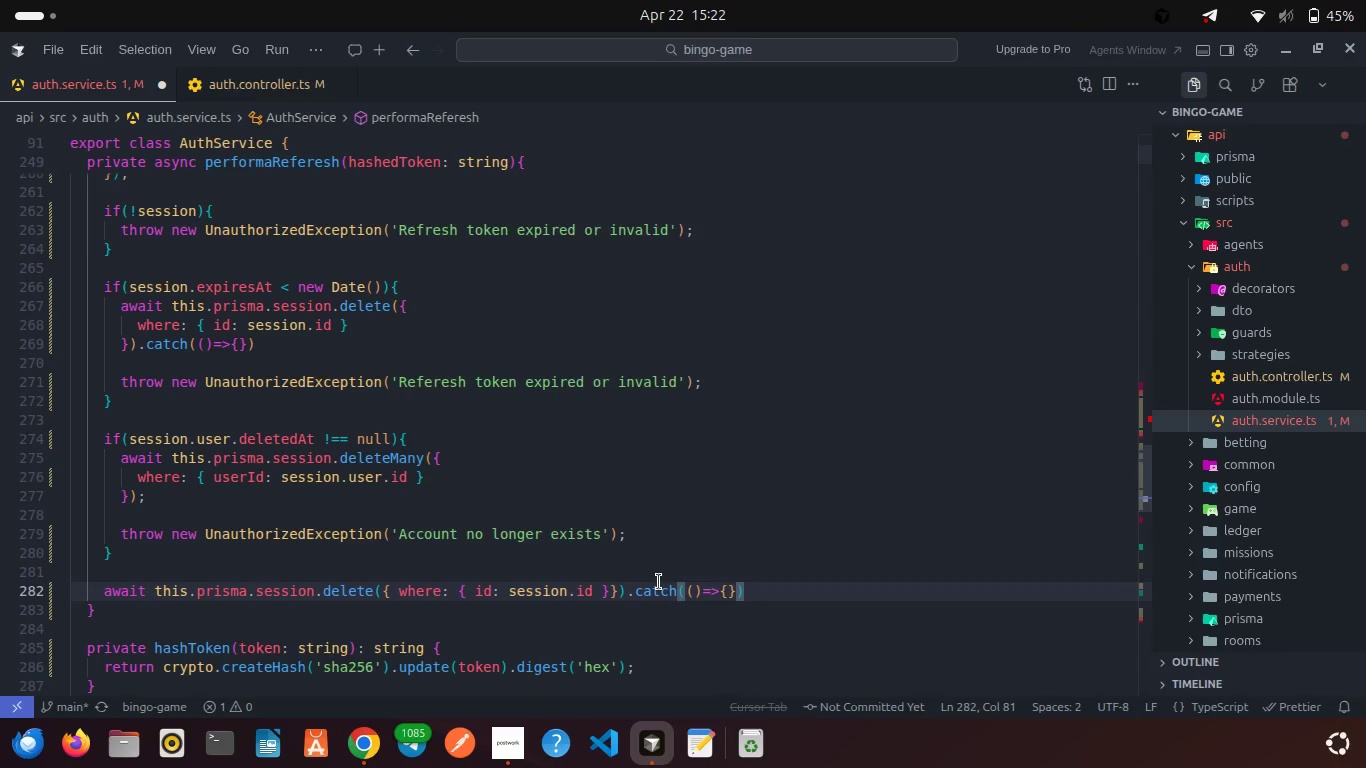 
key(Semicolon)
 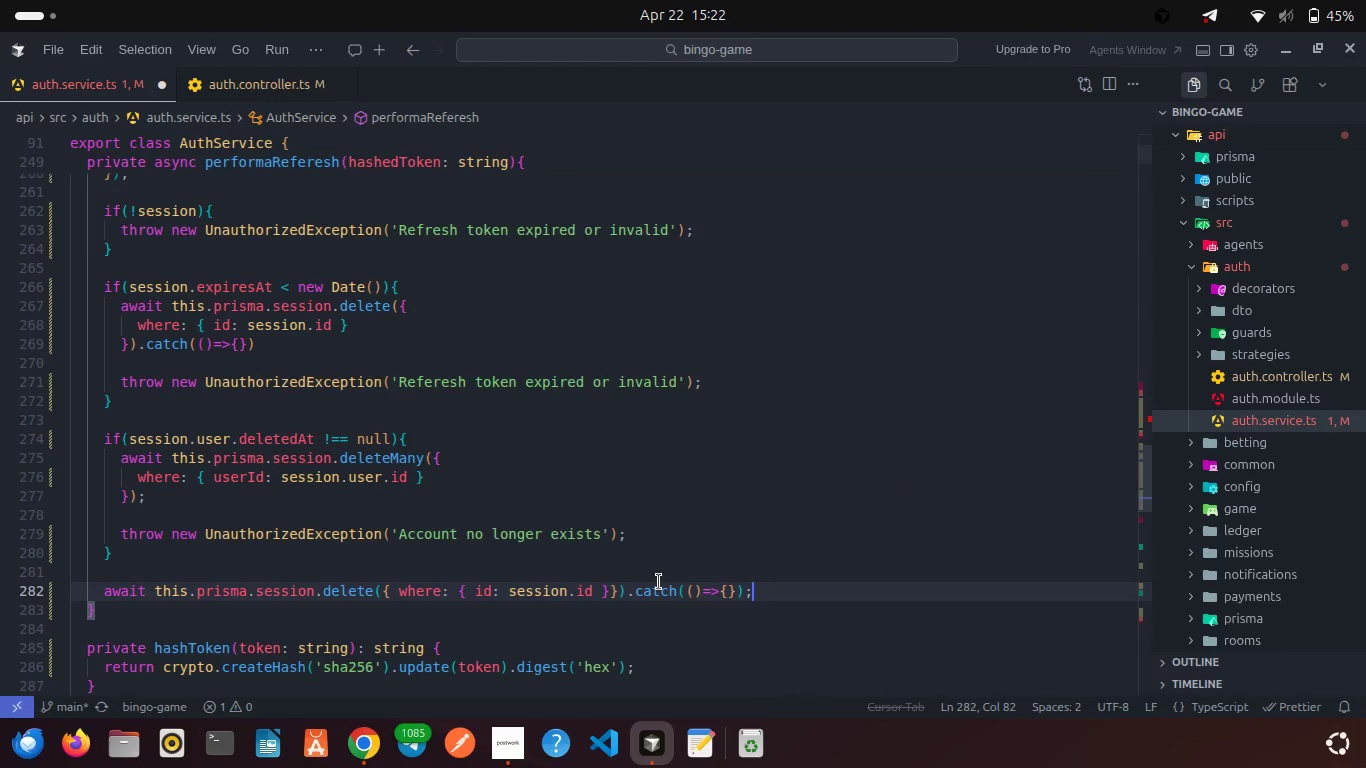 
key(Control+S)
 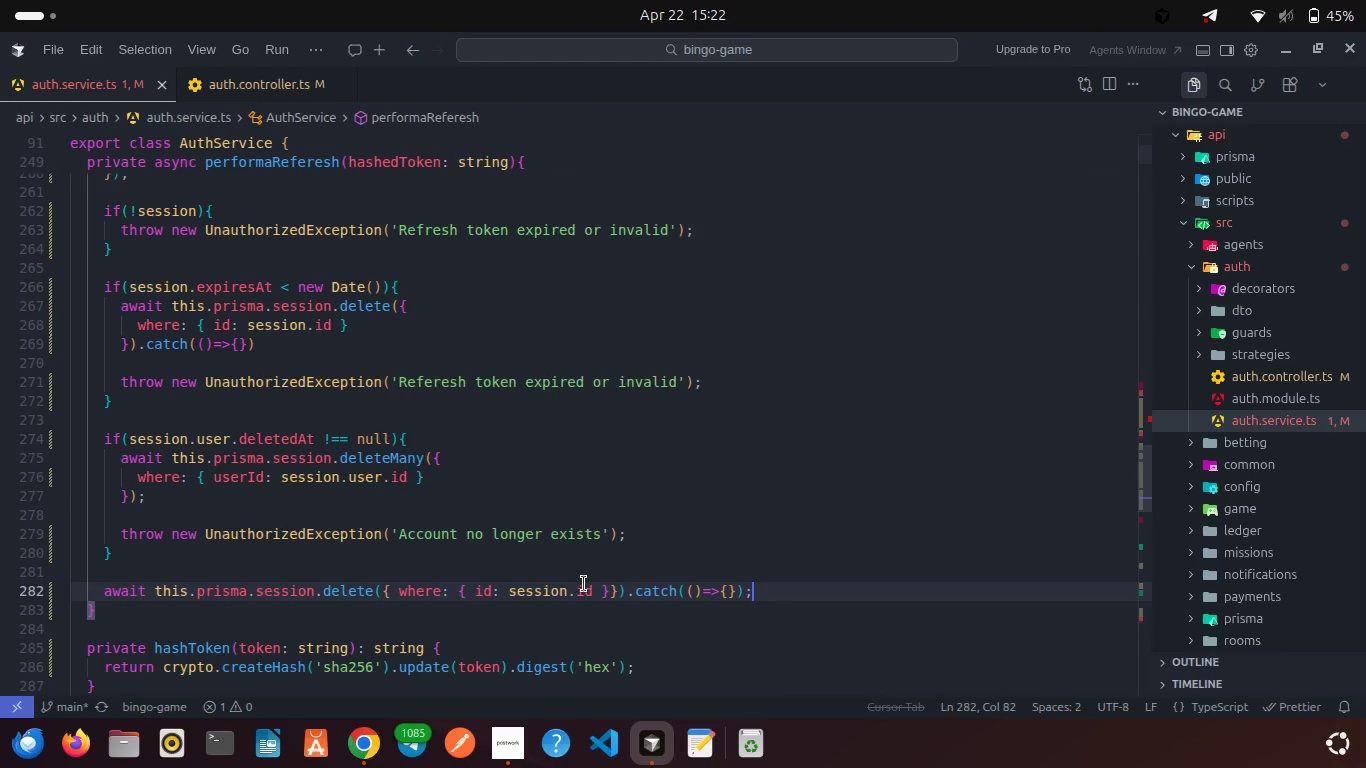 
key(Control+A)
 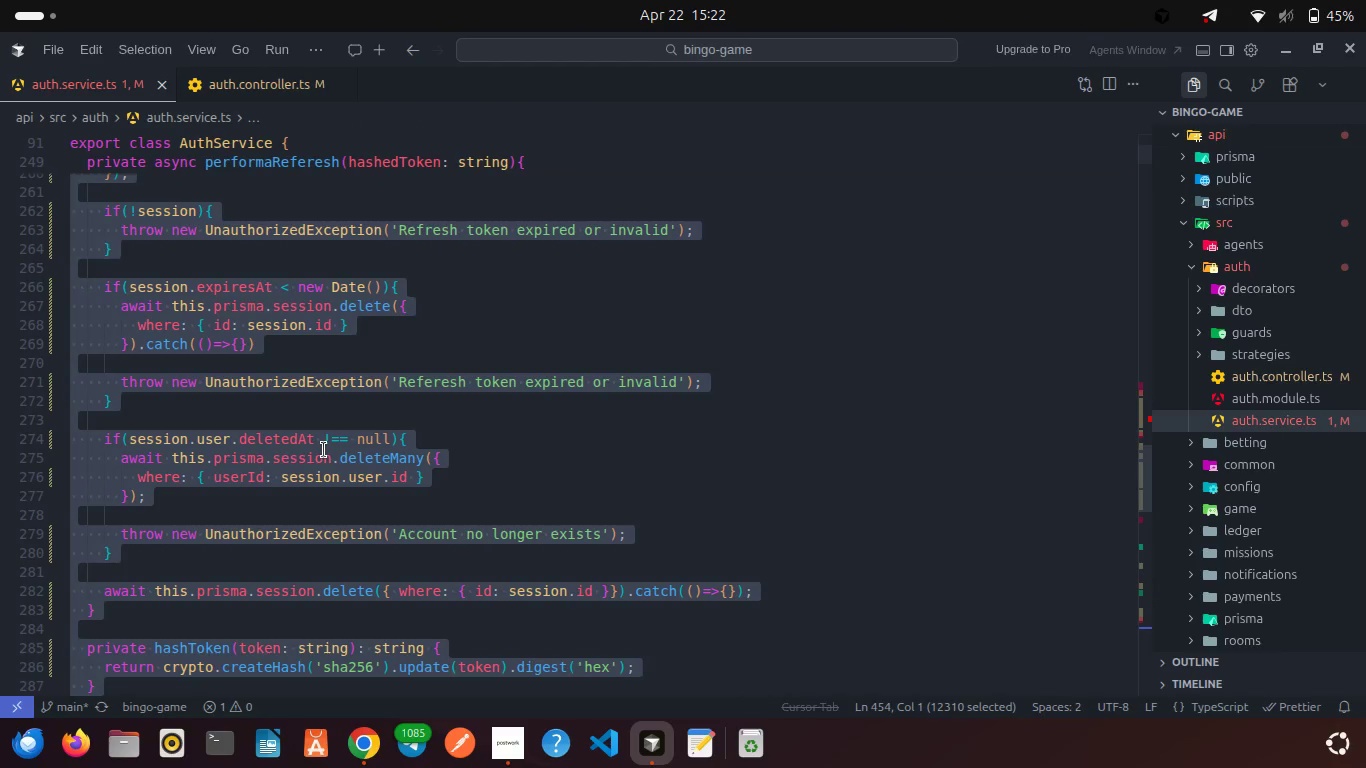 
right_click([324, 450])
 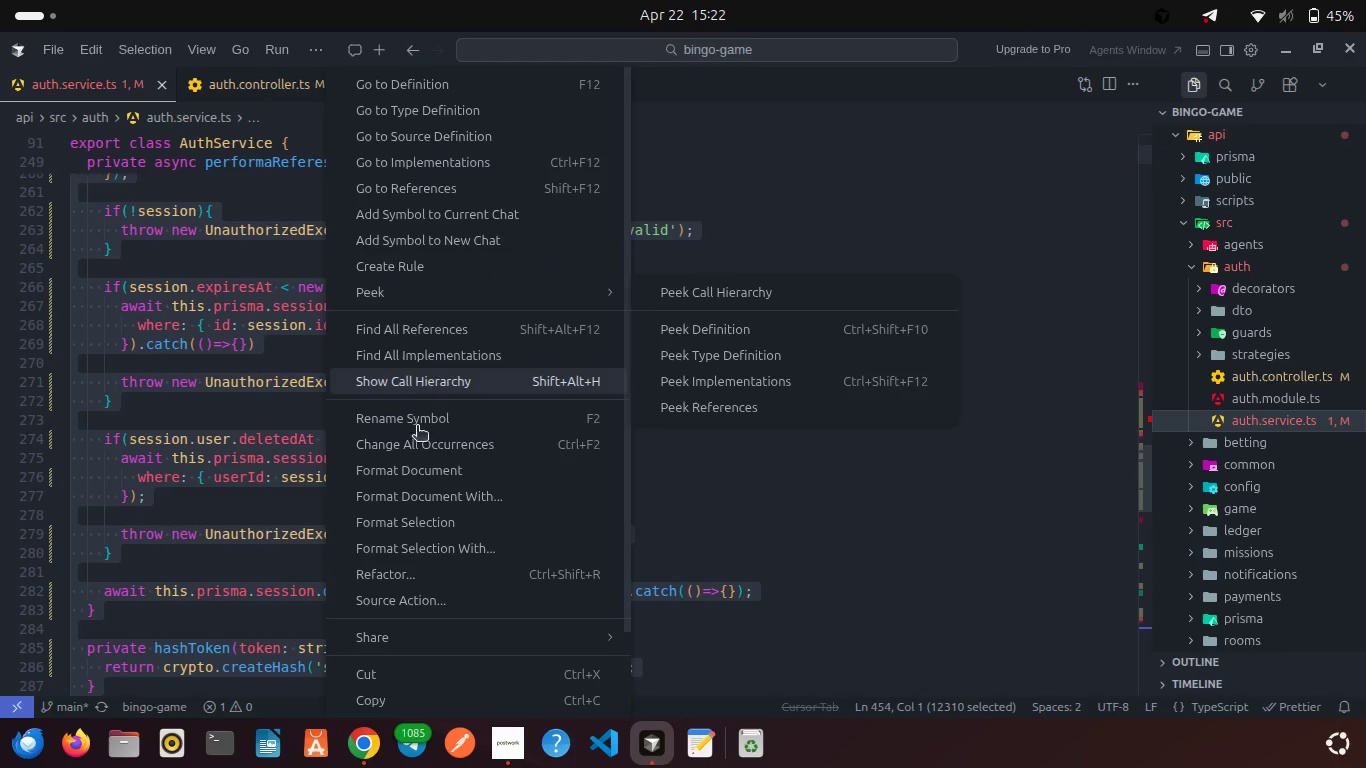 
left_click([417, 480])
 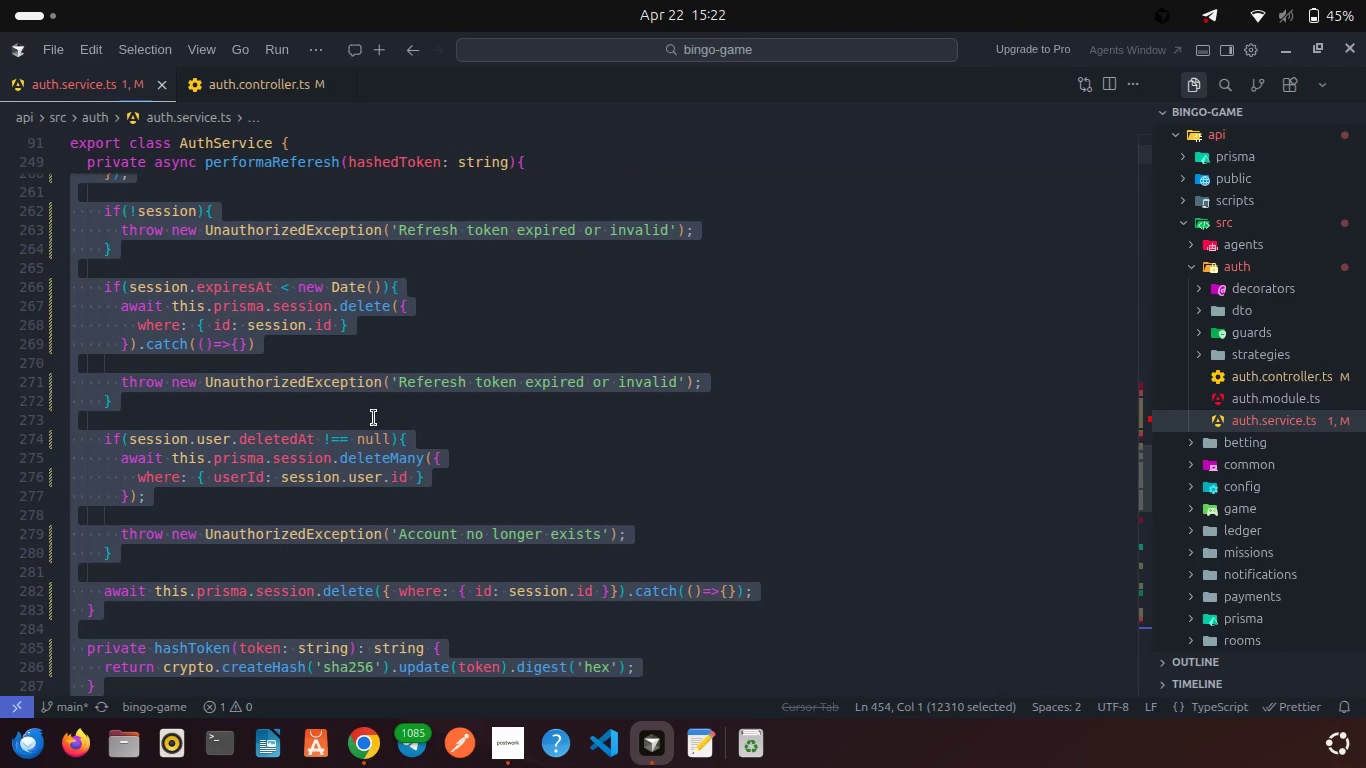 
left_click([374, 418])
 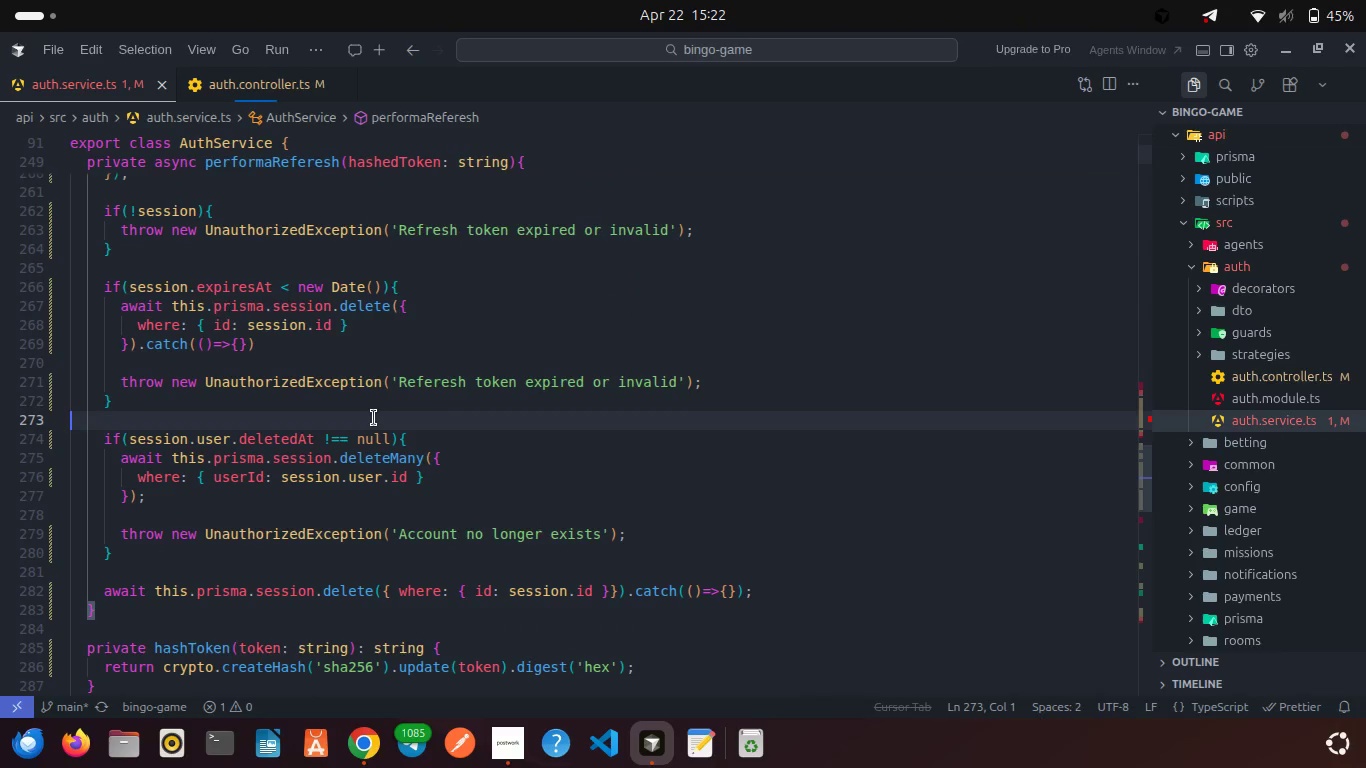 
left_click([374, 418])
 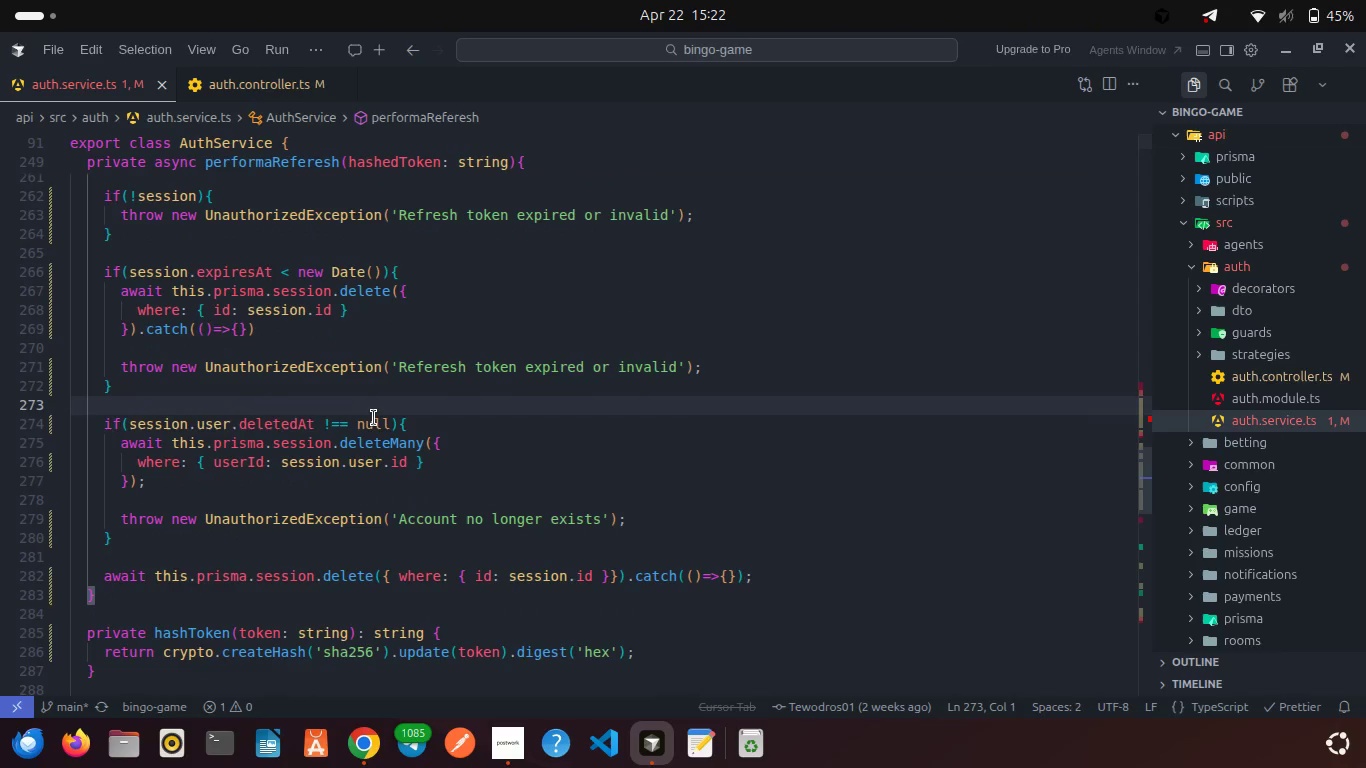 
scroll: coordinate [374, 418], scroll_direction: down, amount: 4.0
 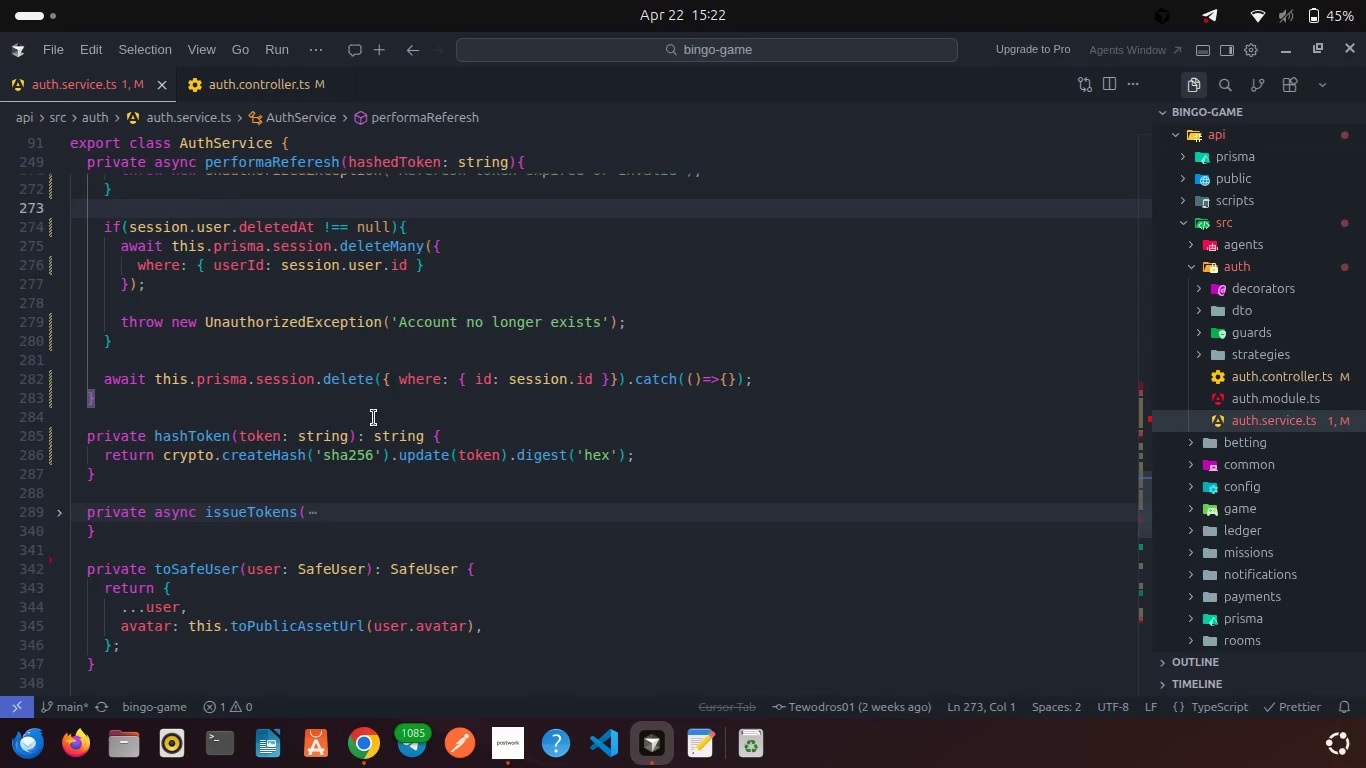 
scroll: coordinate [374, 418], scroll_direction: up, amount: 2.0
 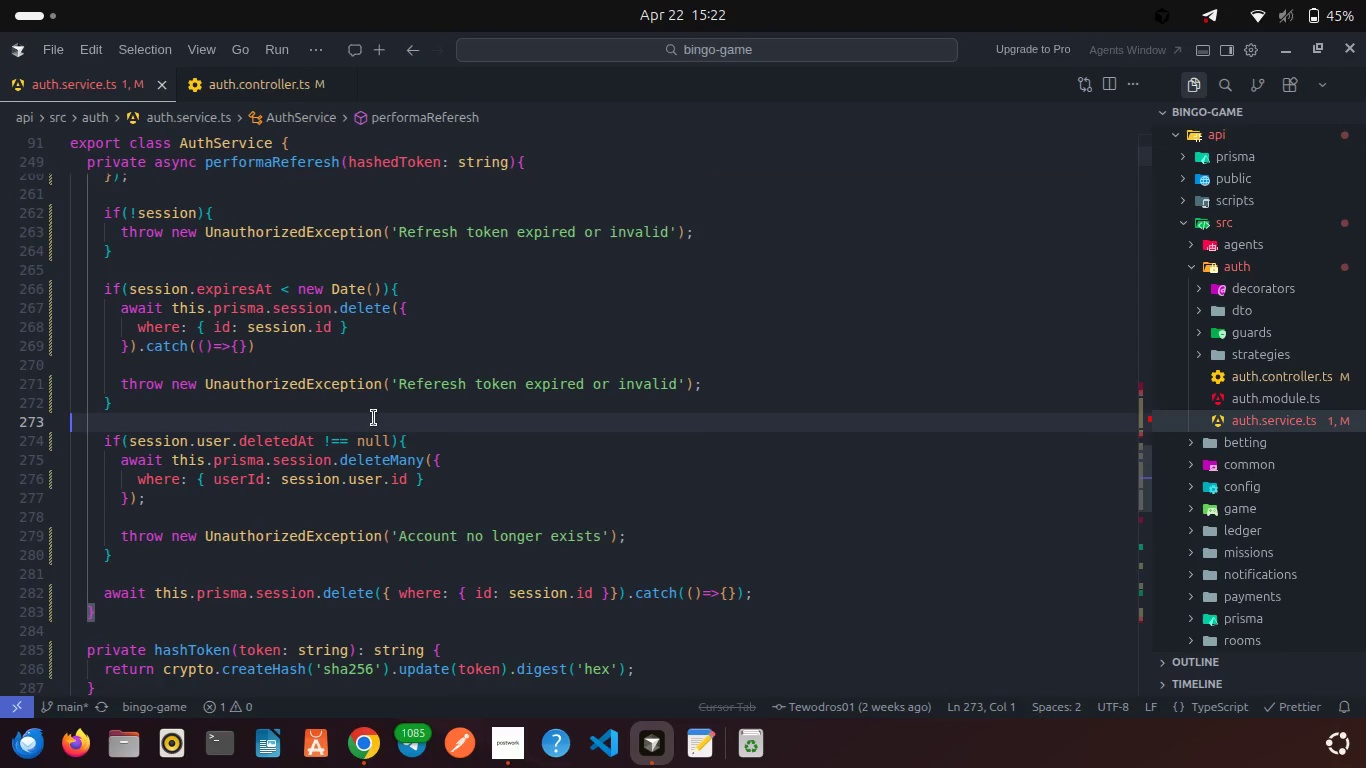 
scroll: coordinate [374, 418], scroll_direction: down, amount: 1.0
 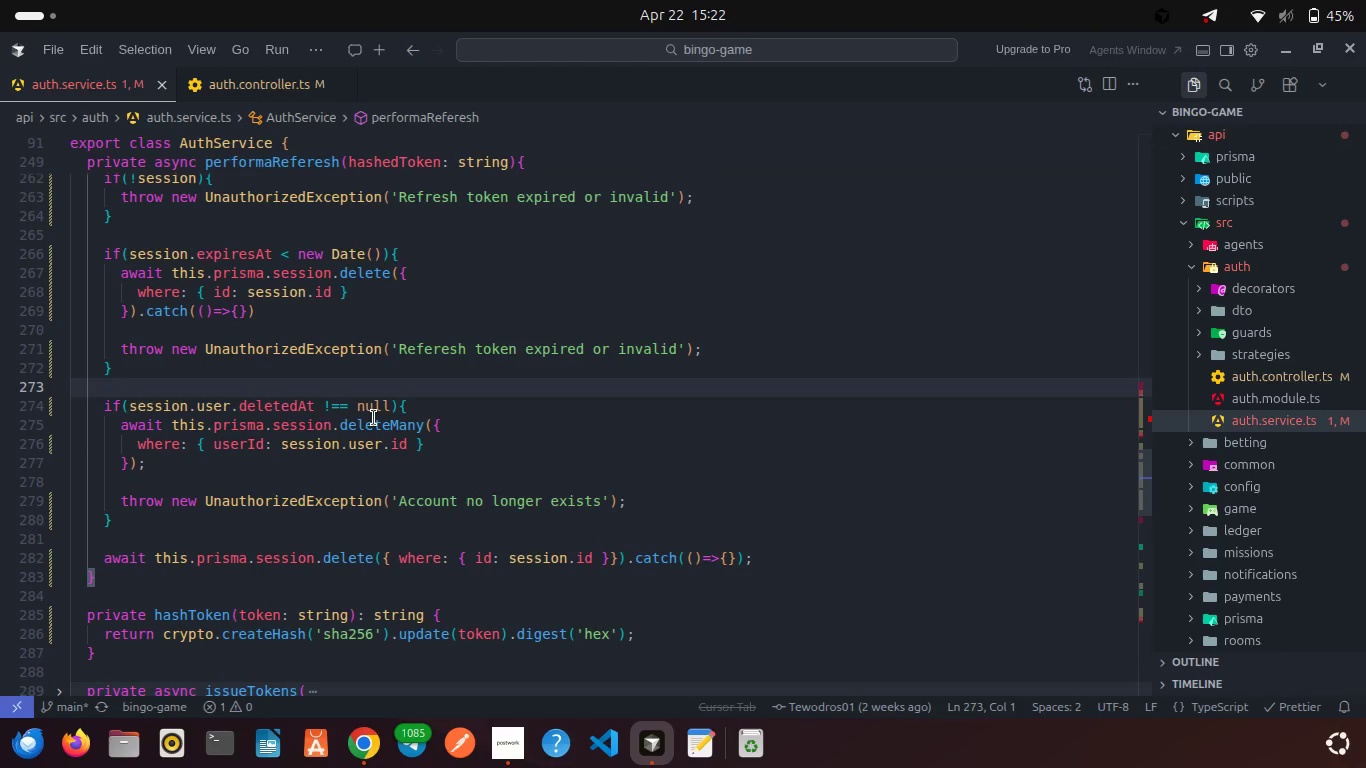 
wait(12.29)
 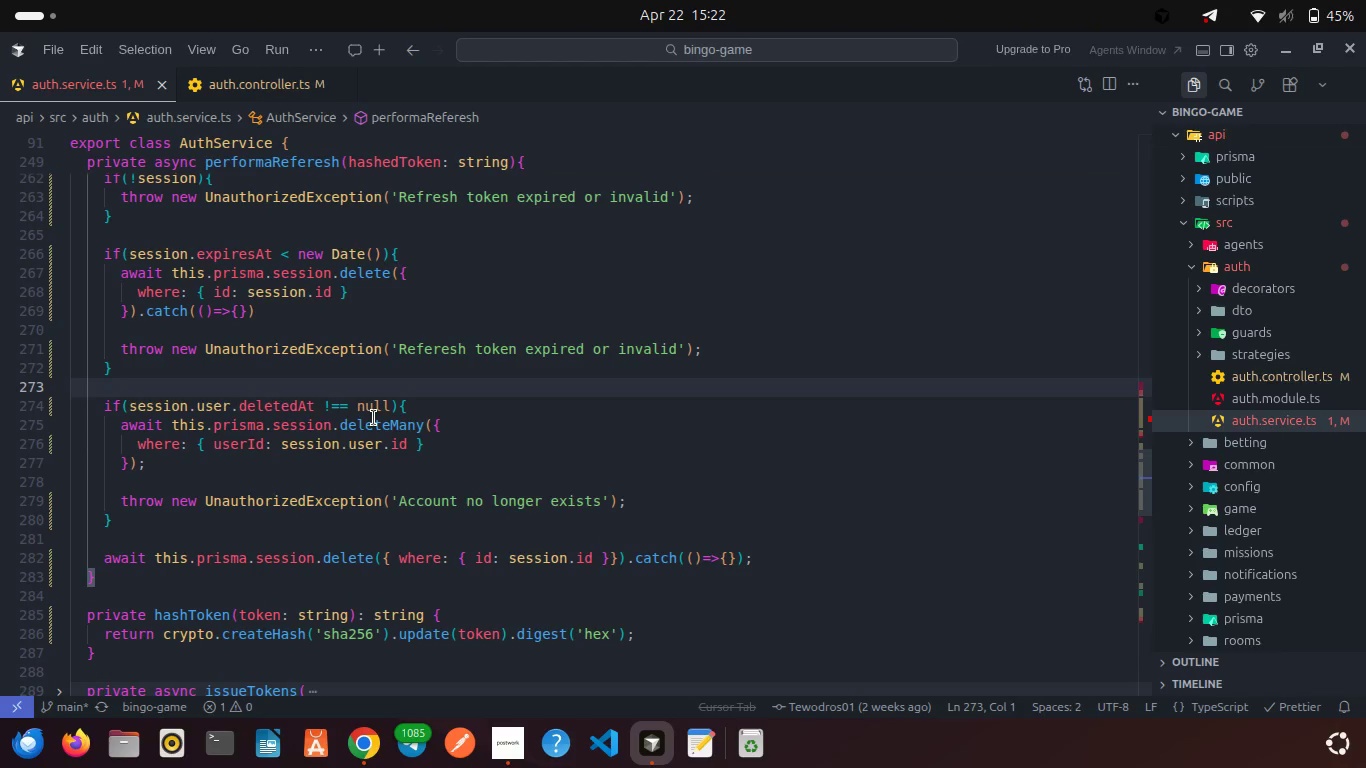 
scroll: coordinate [374, 418], scroll_direction: down, amount: 1.0
 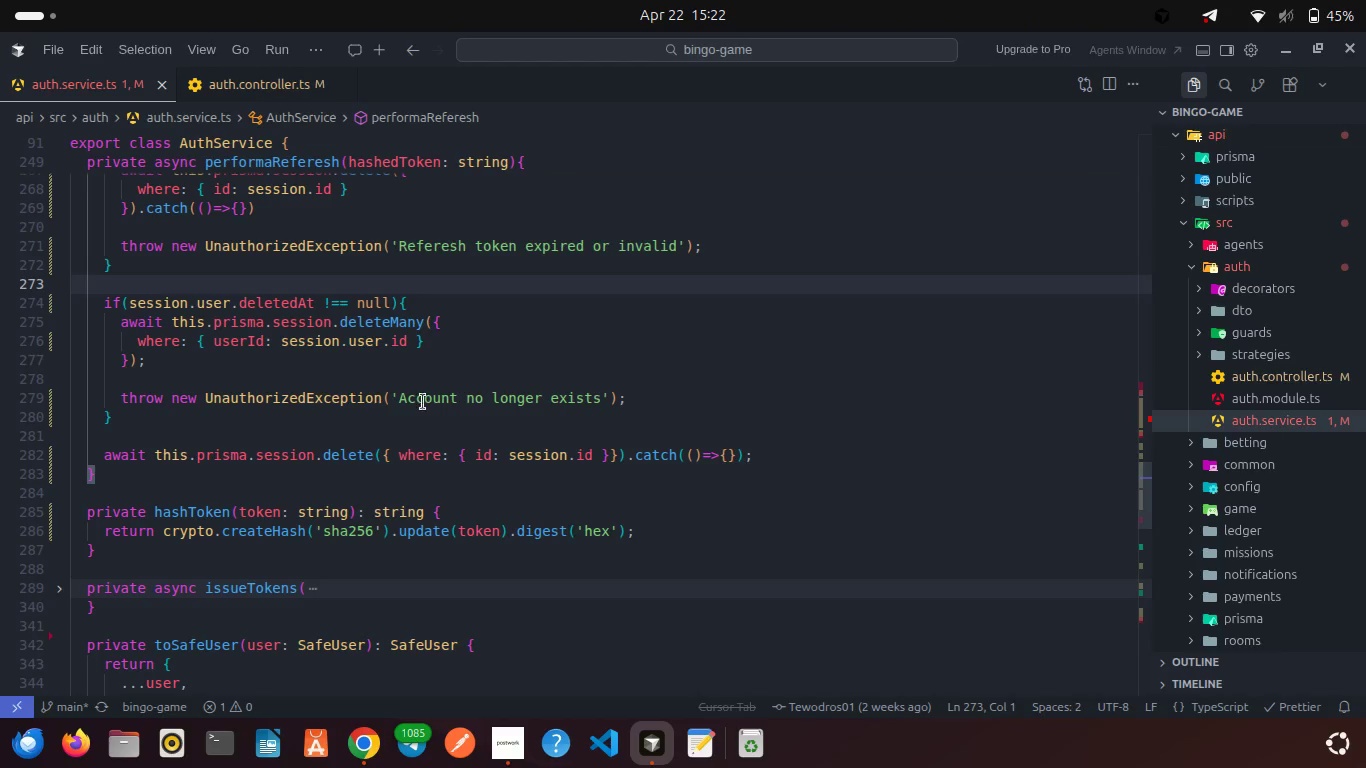 
left_click([761, 457])
 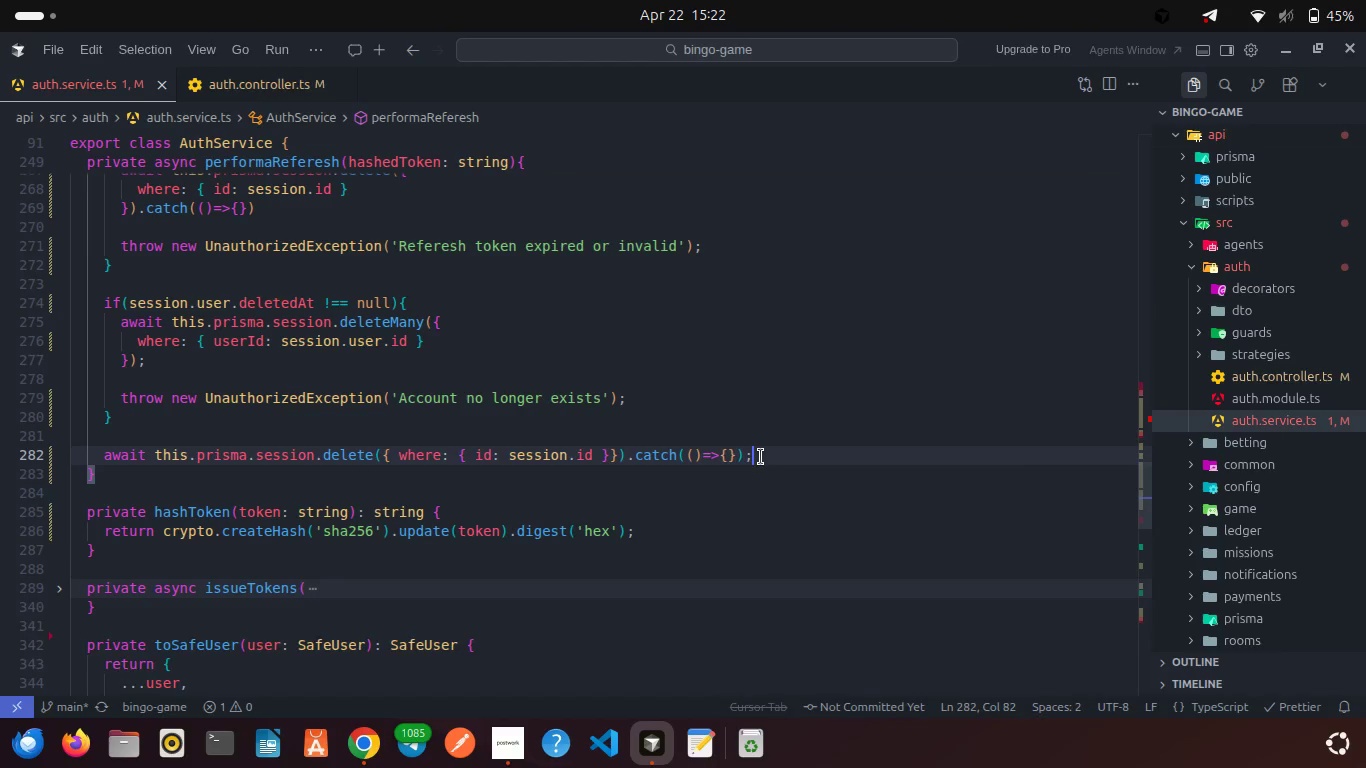 
key(Enter)
 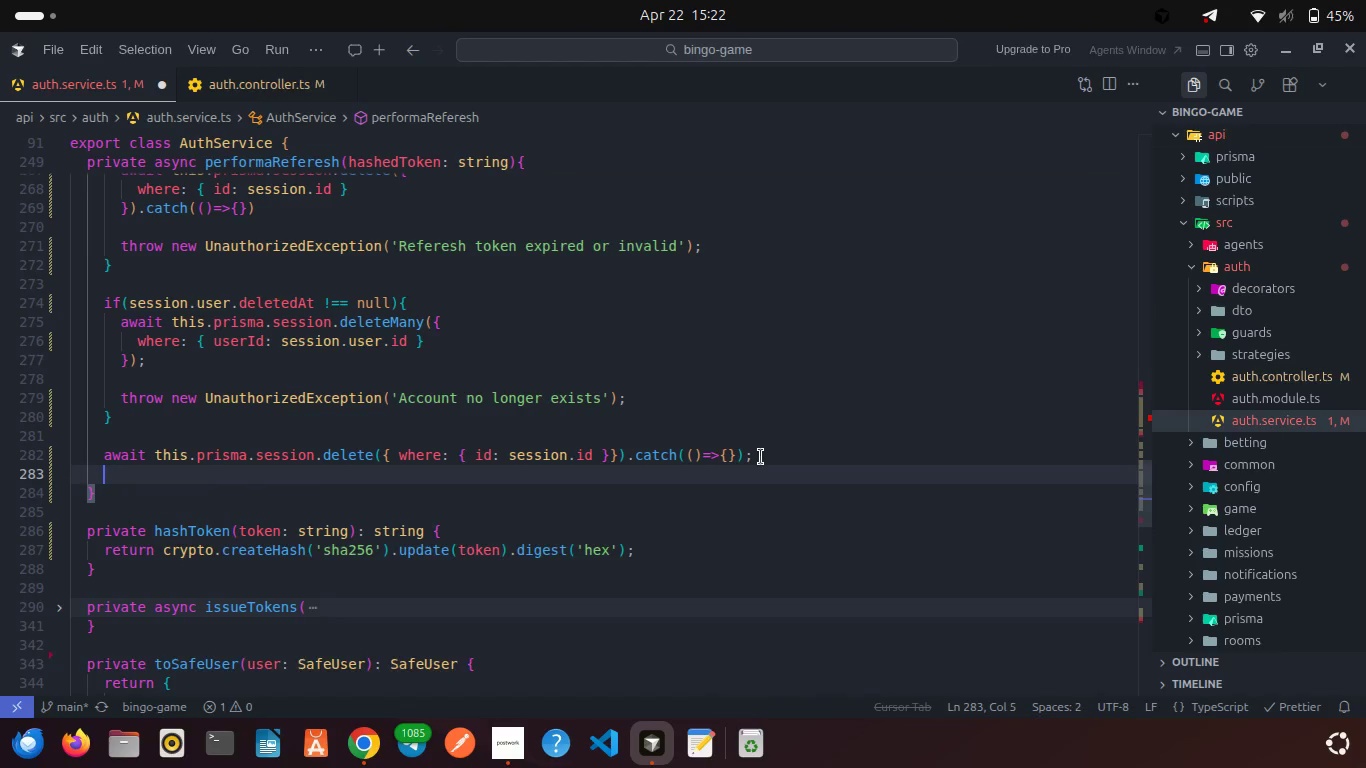 
key(Enter)
 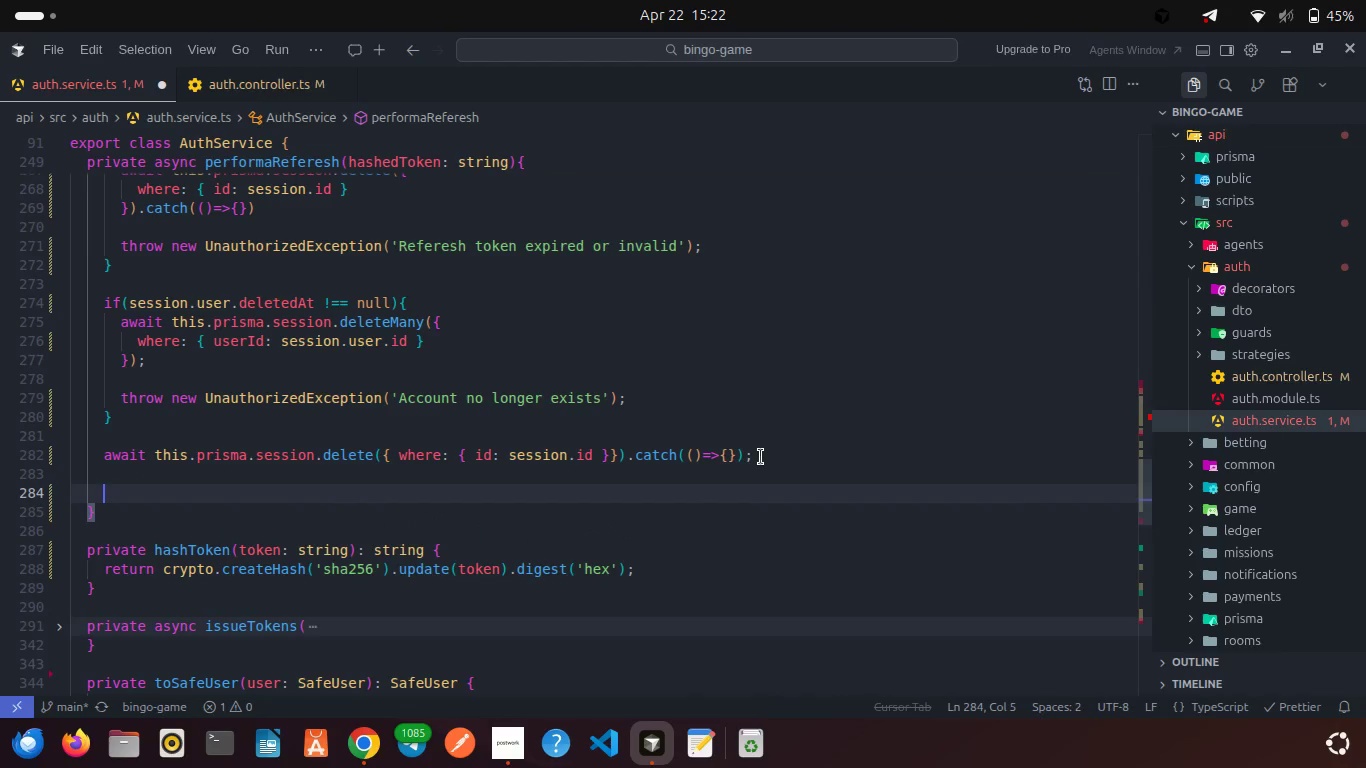 
type(const tokens = awa)
 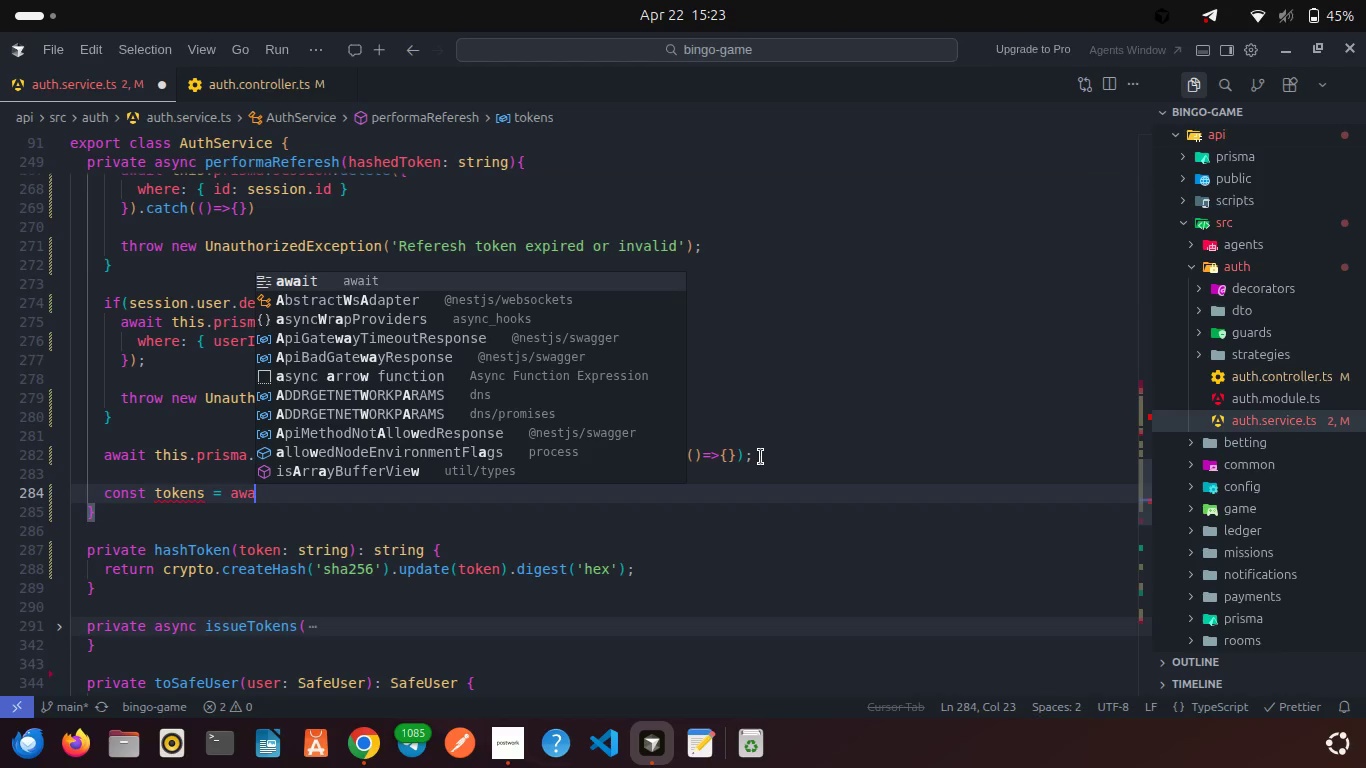 
key(Enter)
 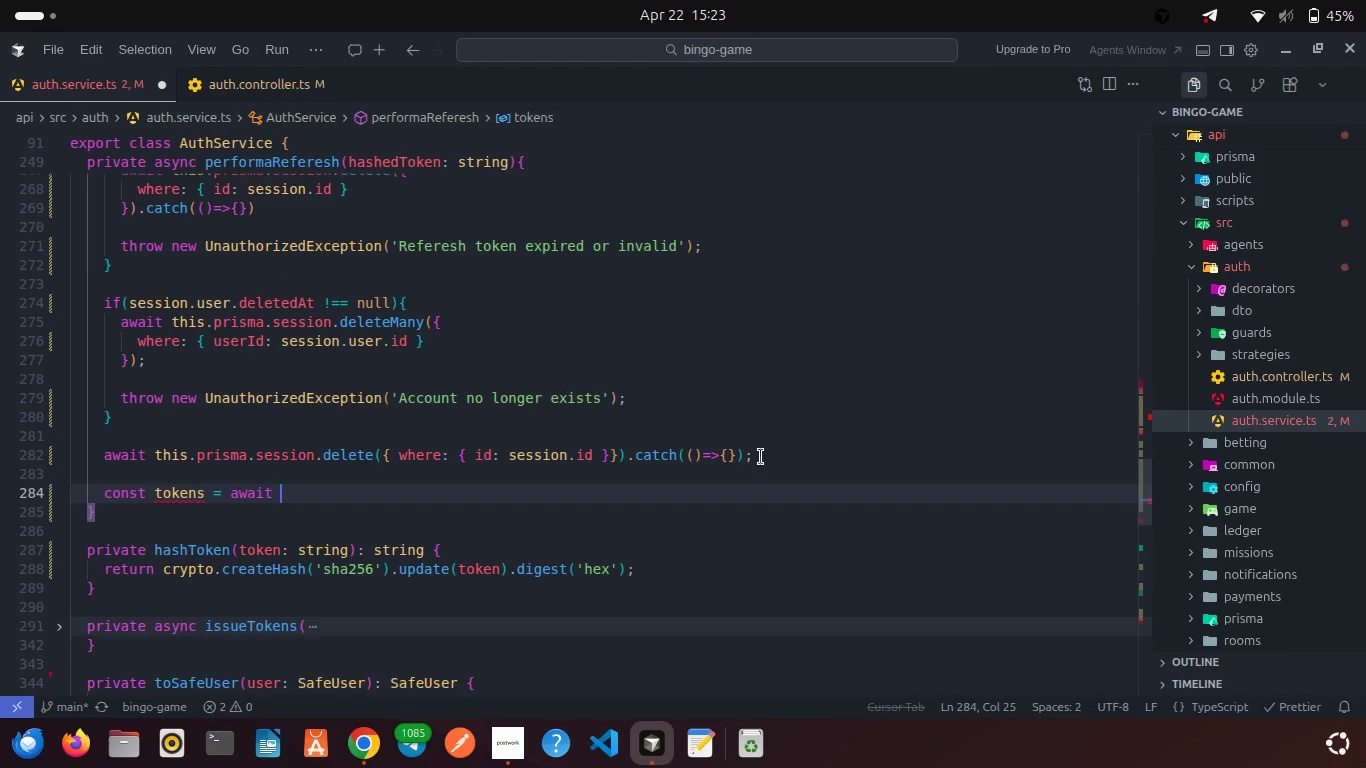 
type( this.is)
 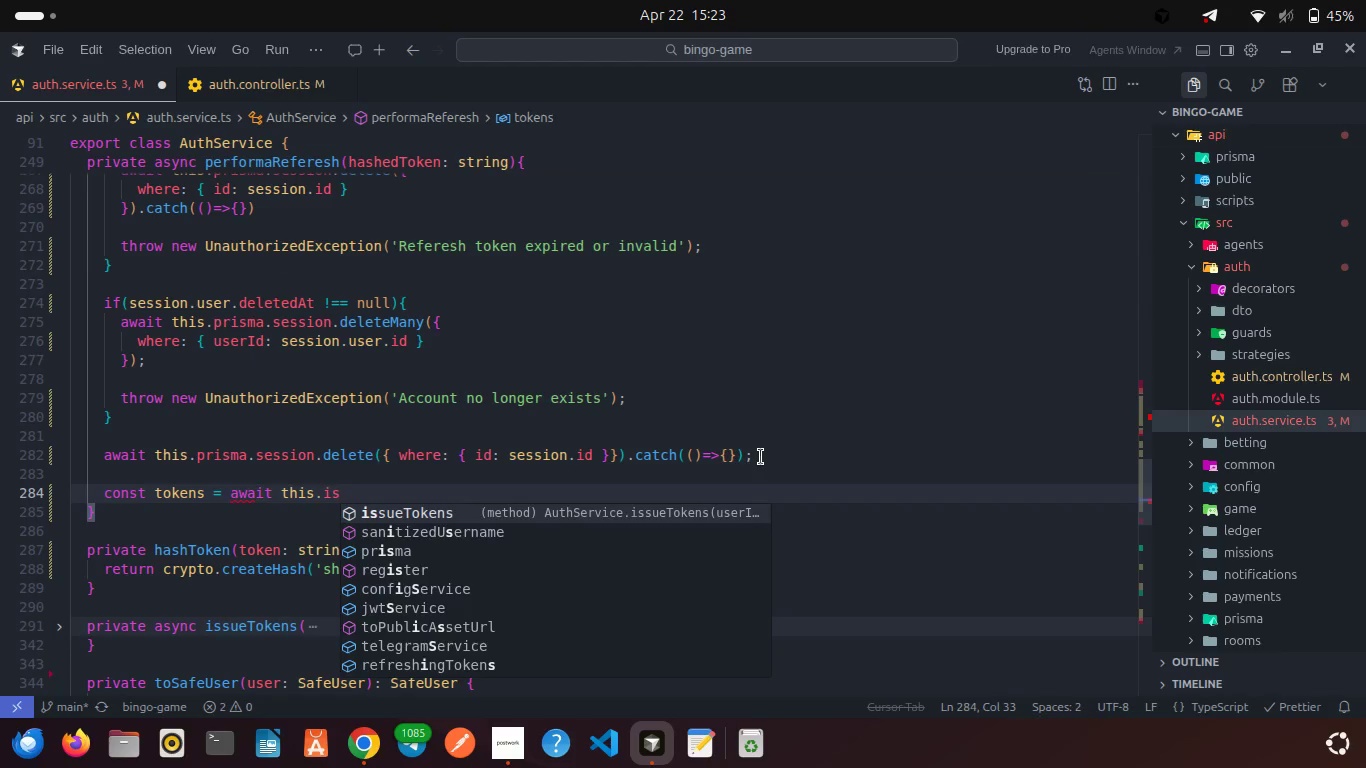 
key(Enter)
 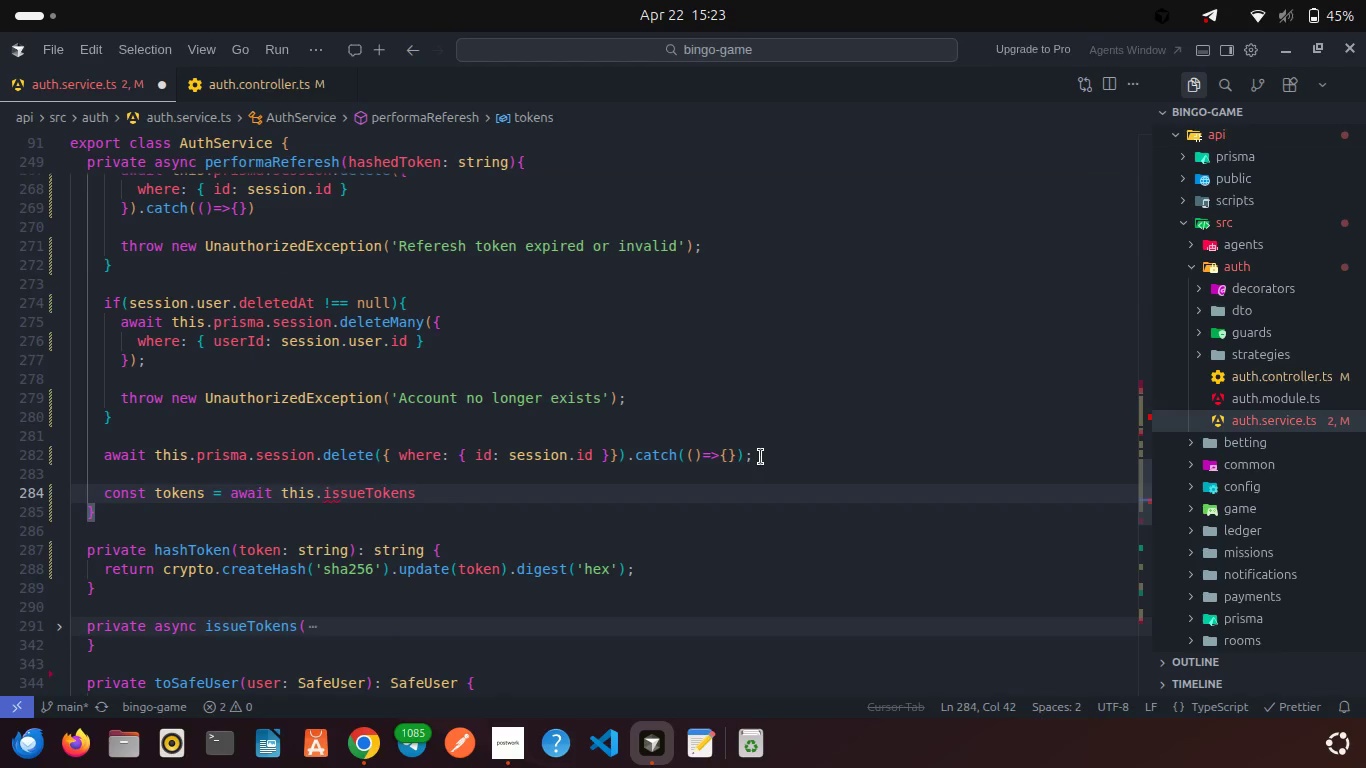 
key(Shift+9)
 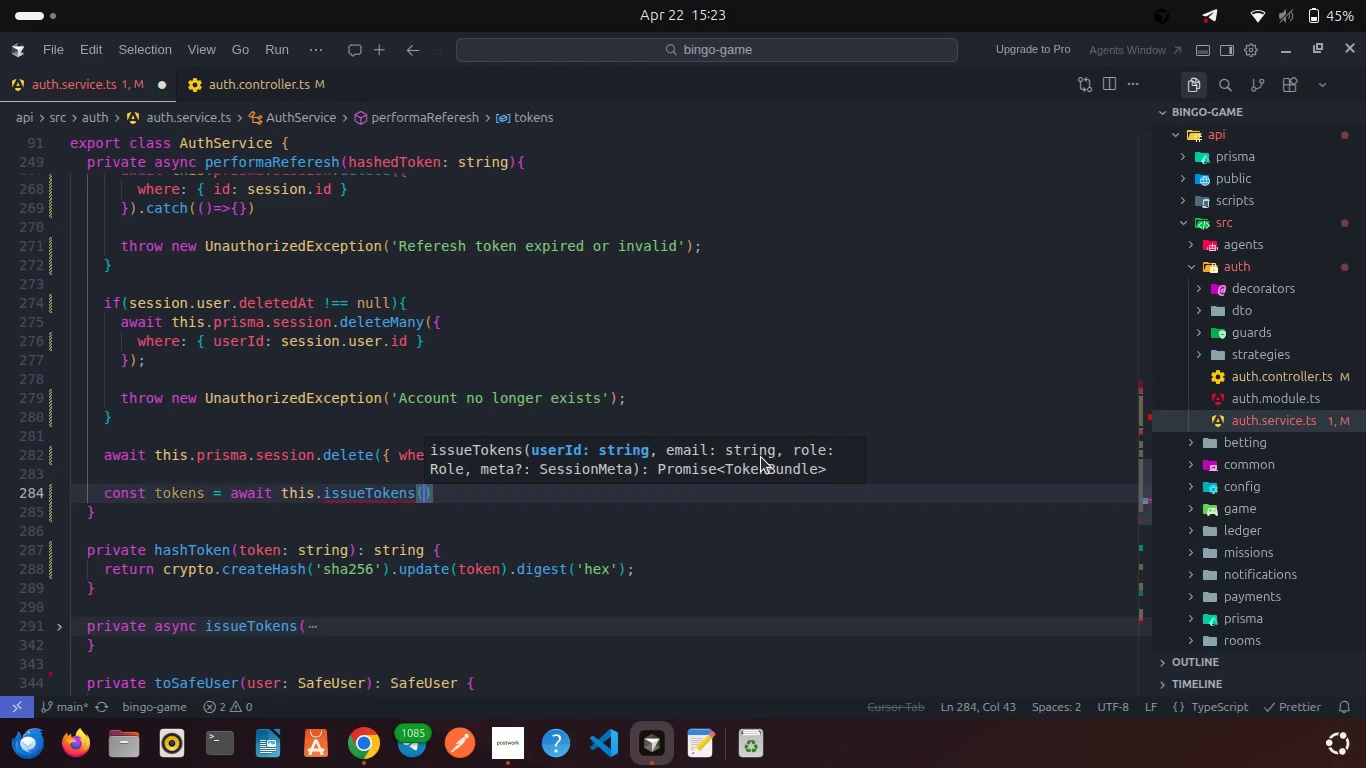 
key(Enter)
 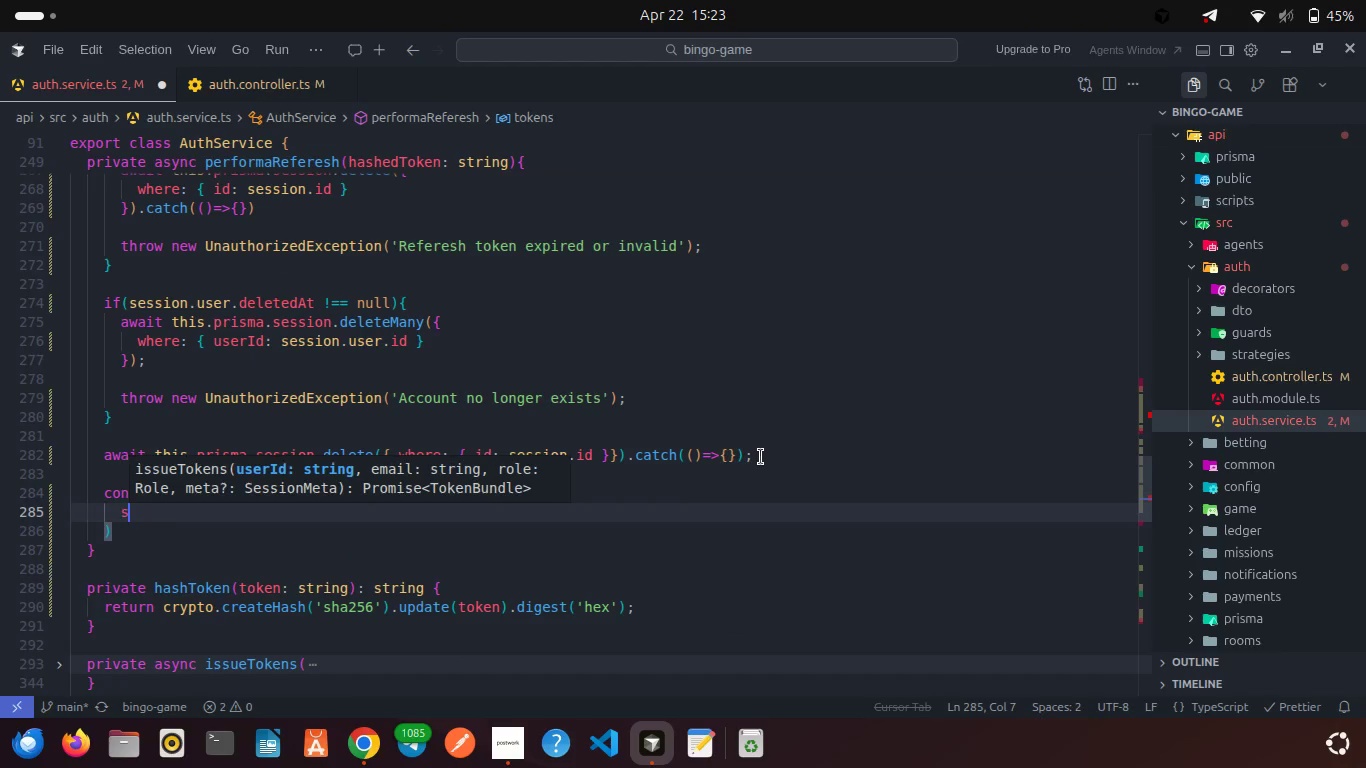 
type(ses)
 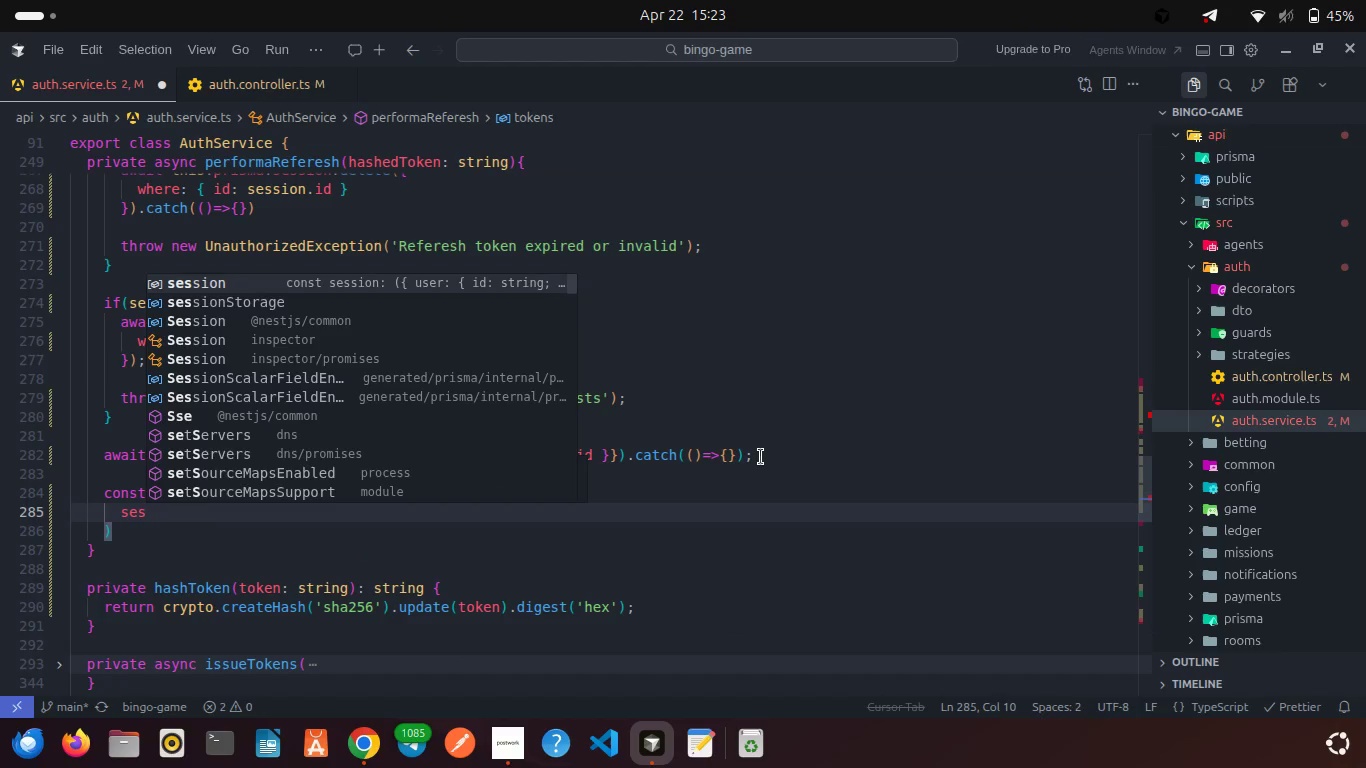 
key(Enter)
 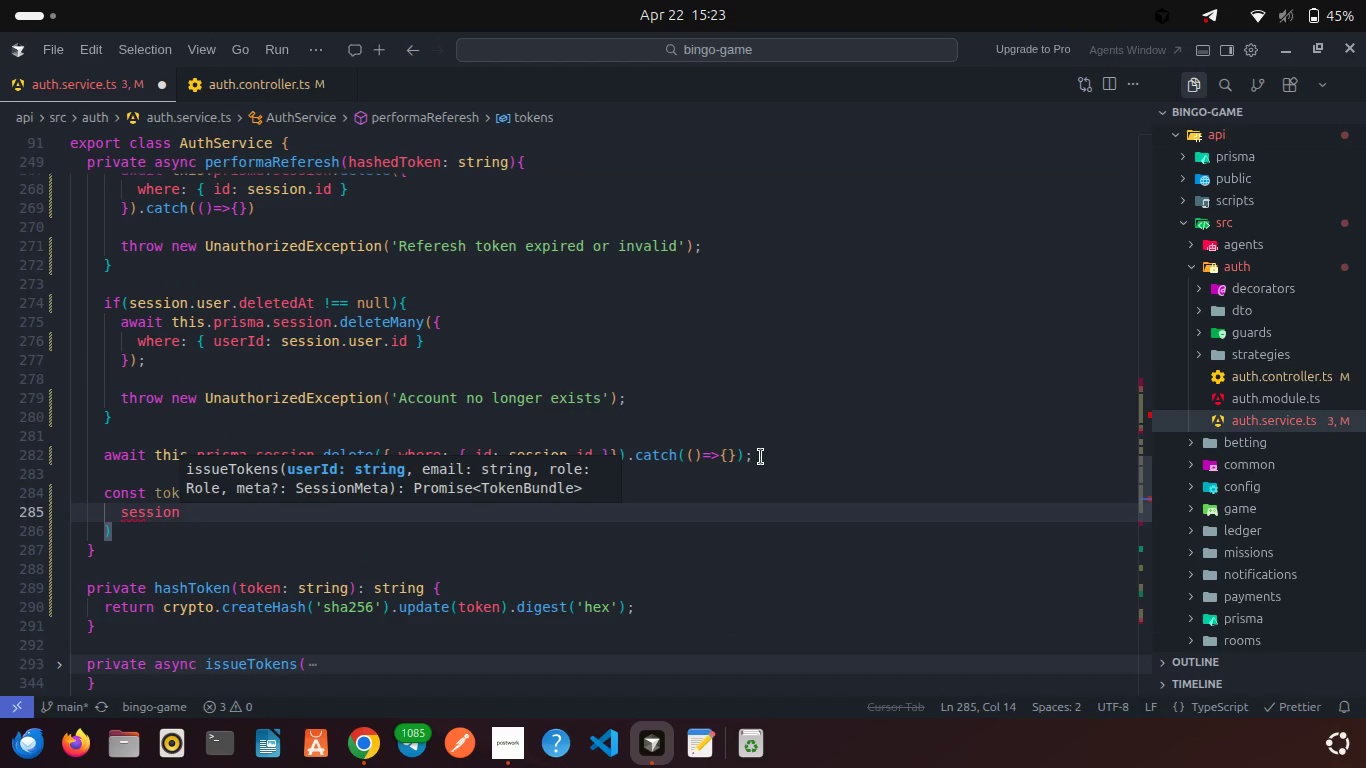 
key(Period)
 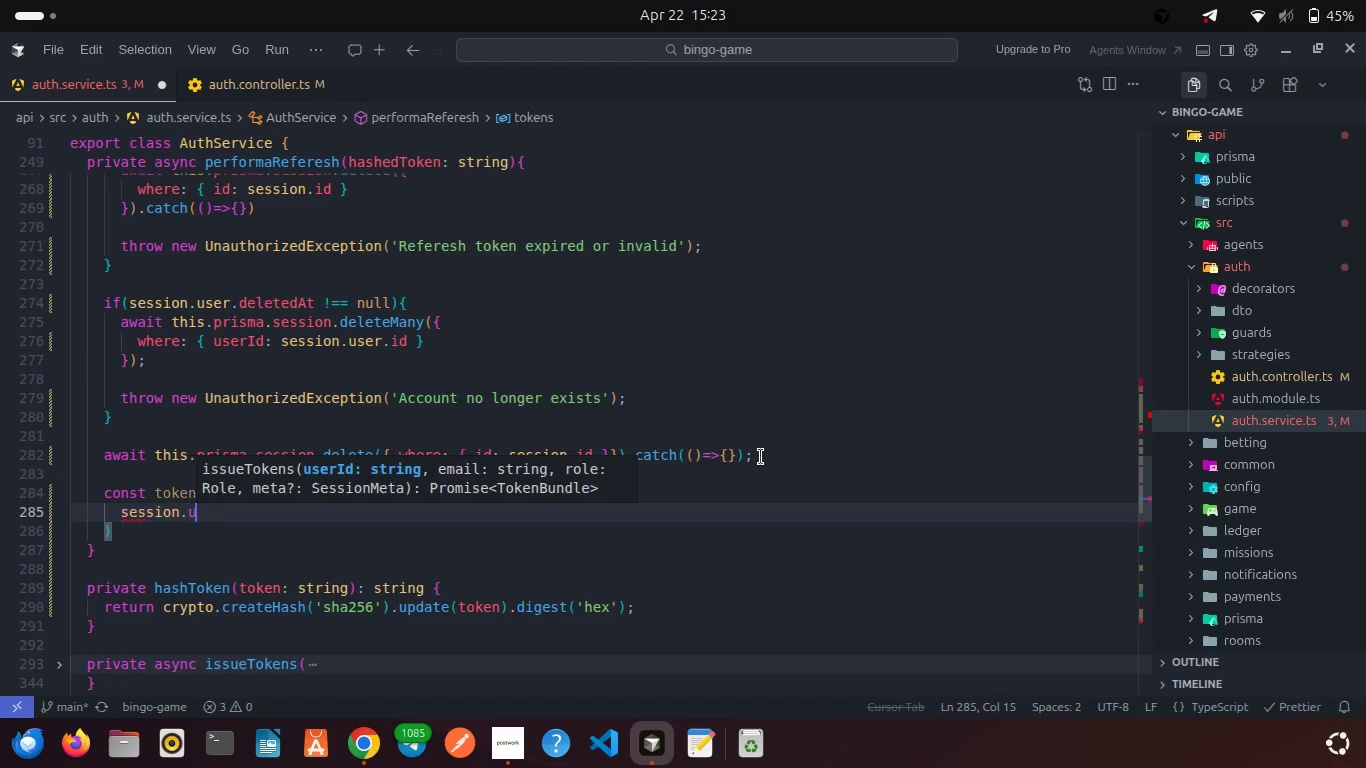 
key(U)
 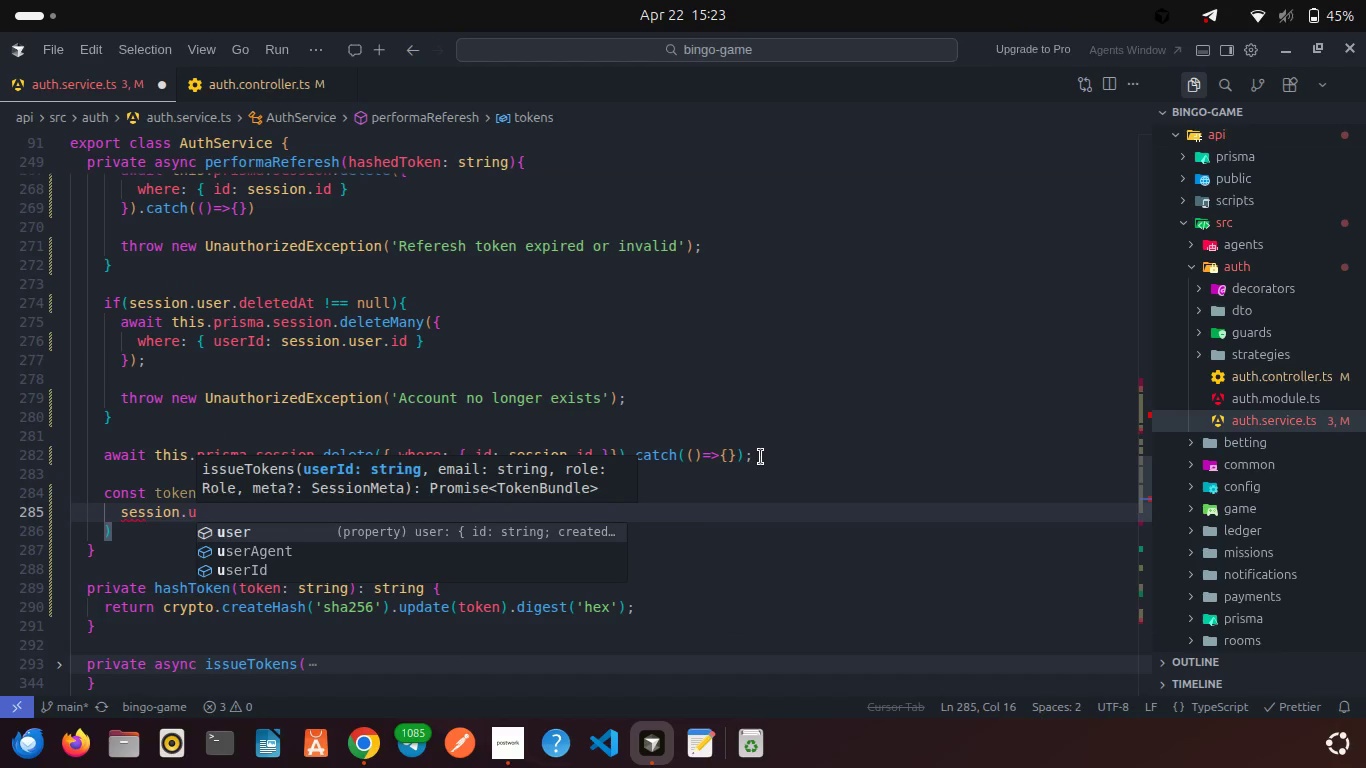 
key(Enter)
 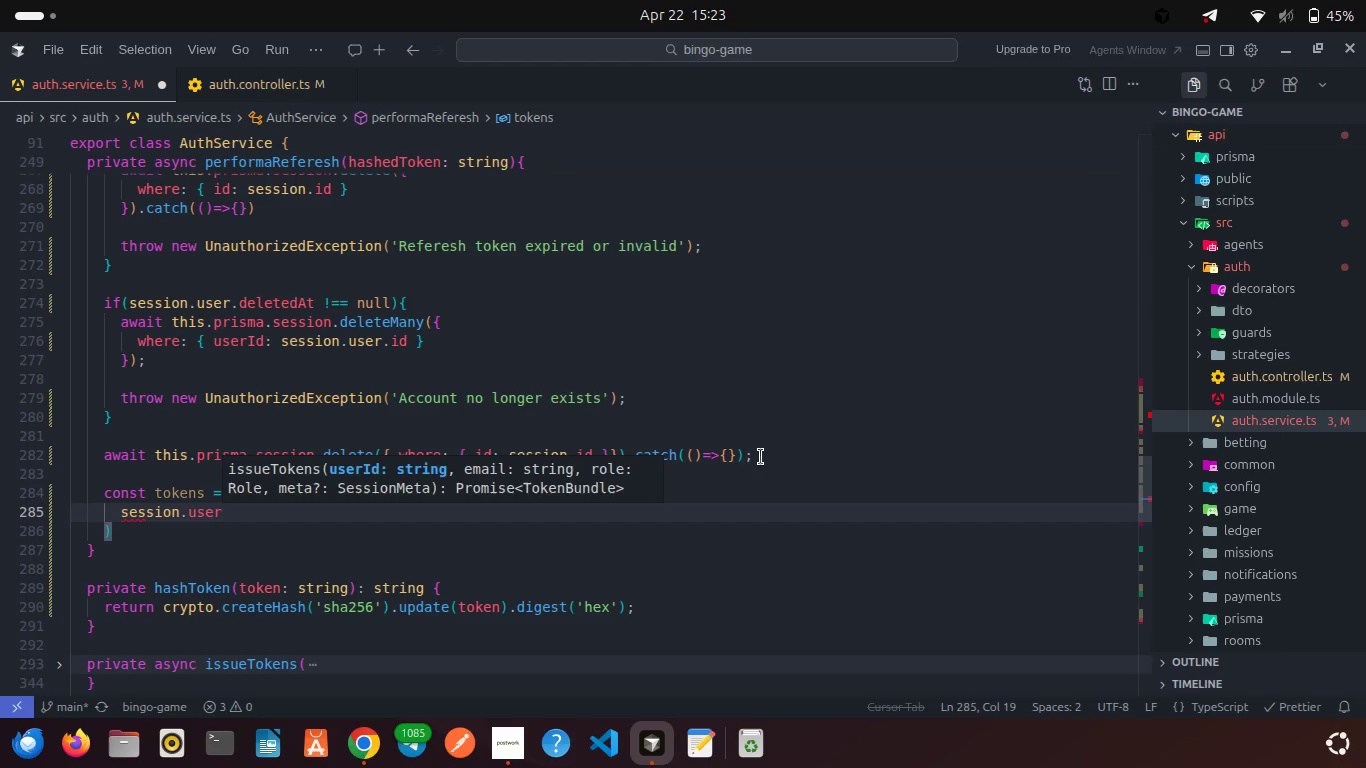 
key(Period)
 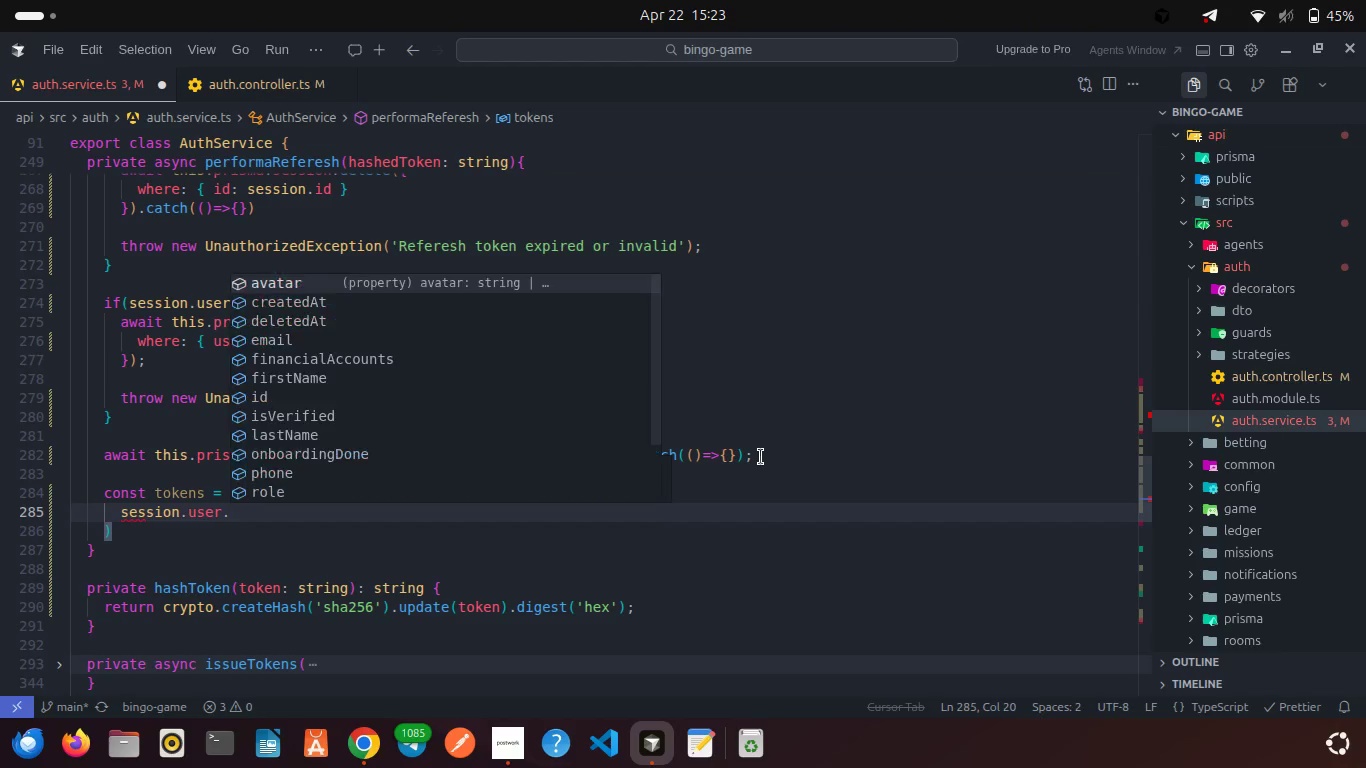 
key(I)
 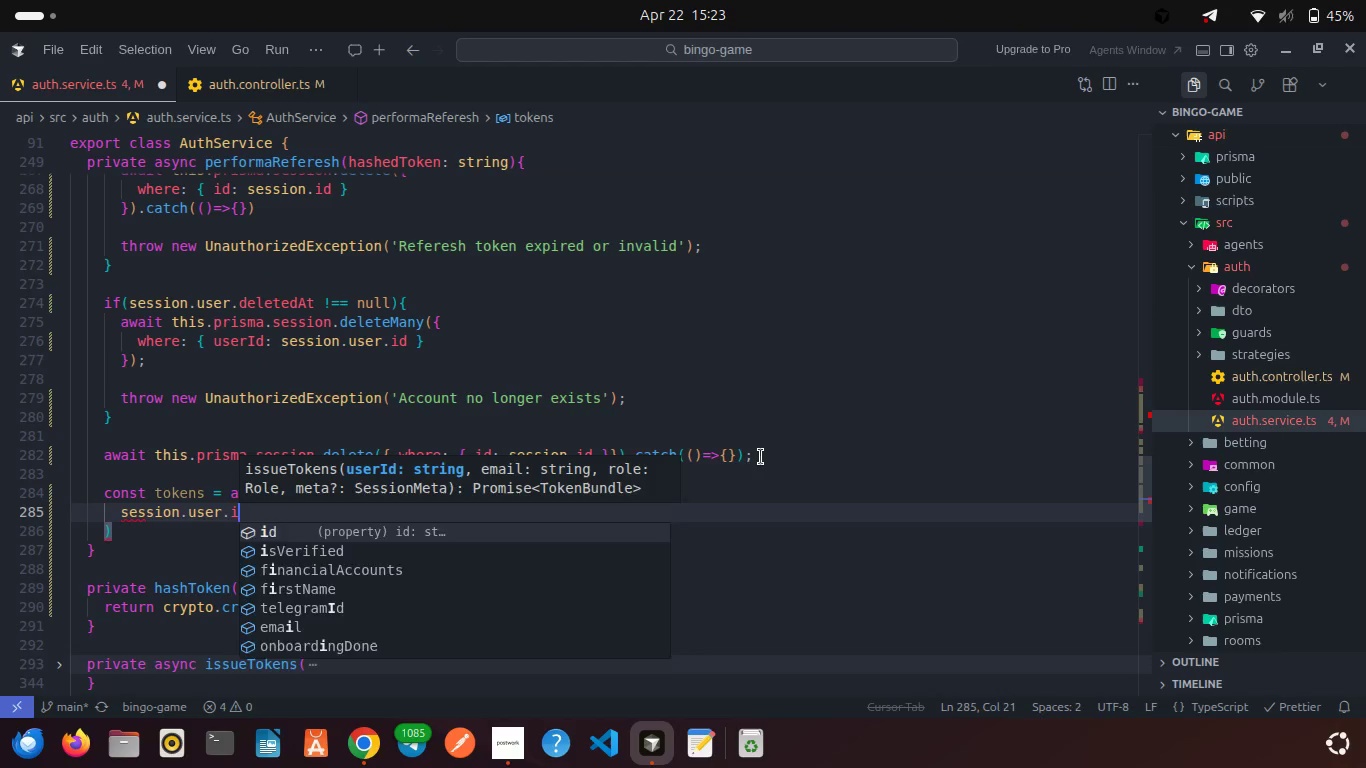 
key(Enter)
 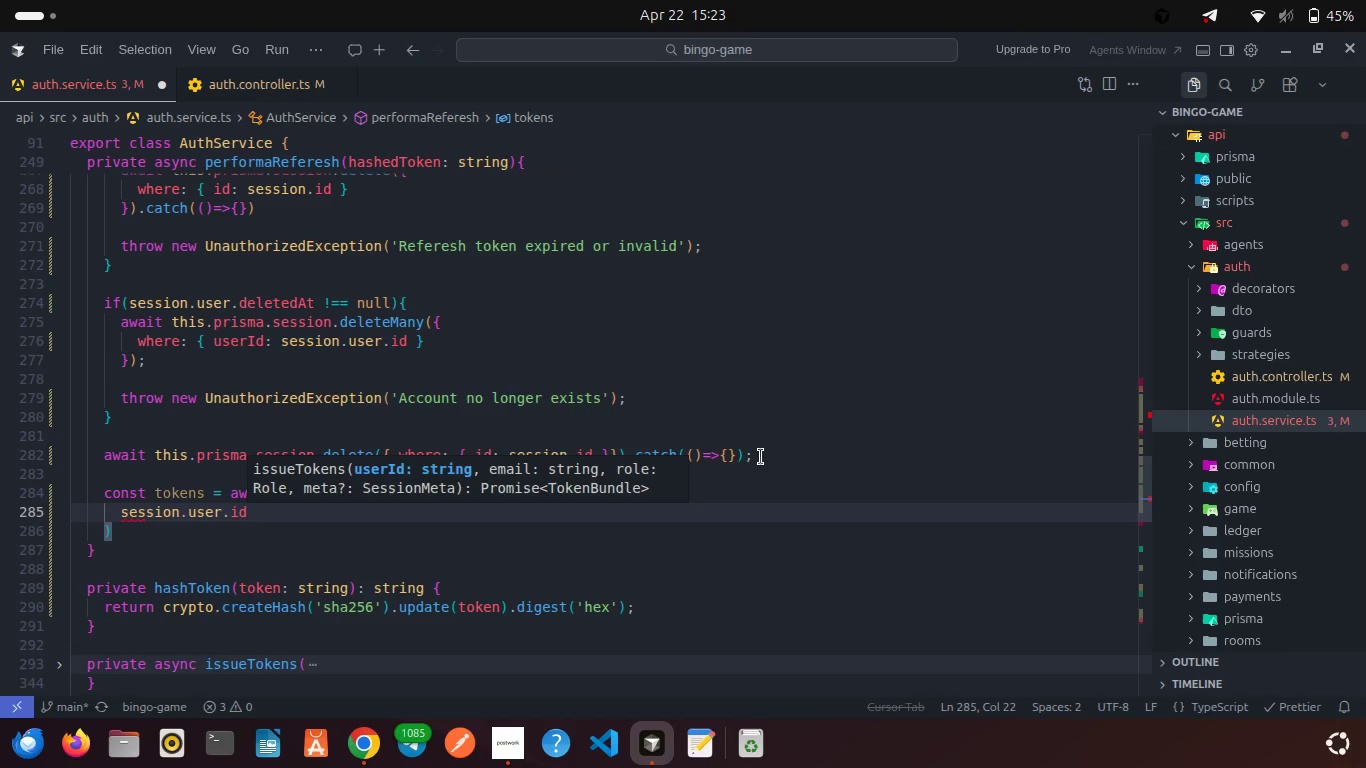 
key(Comma)
 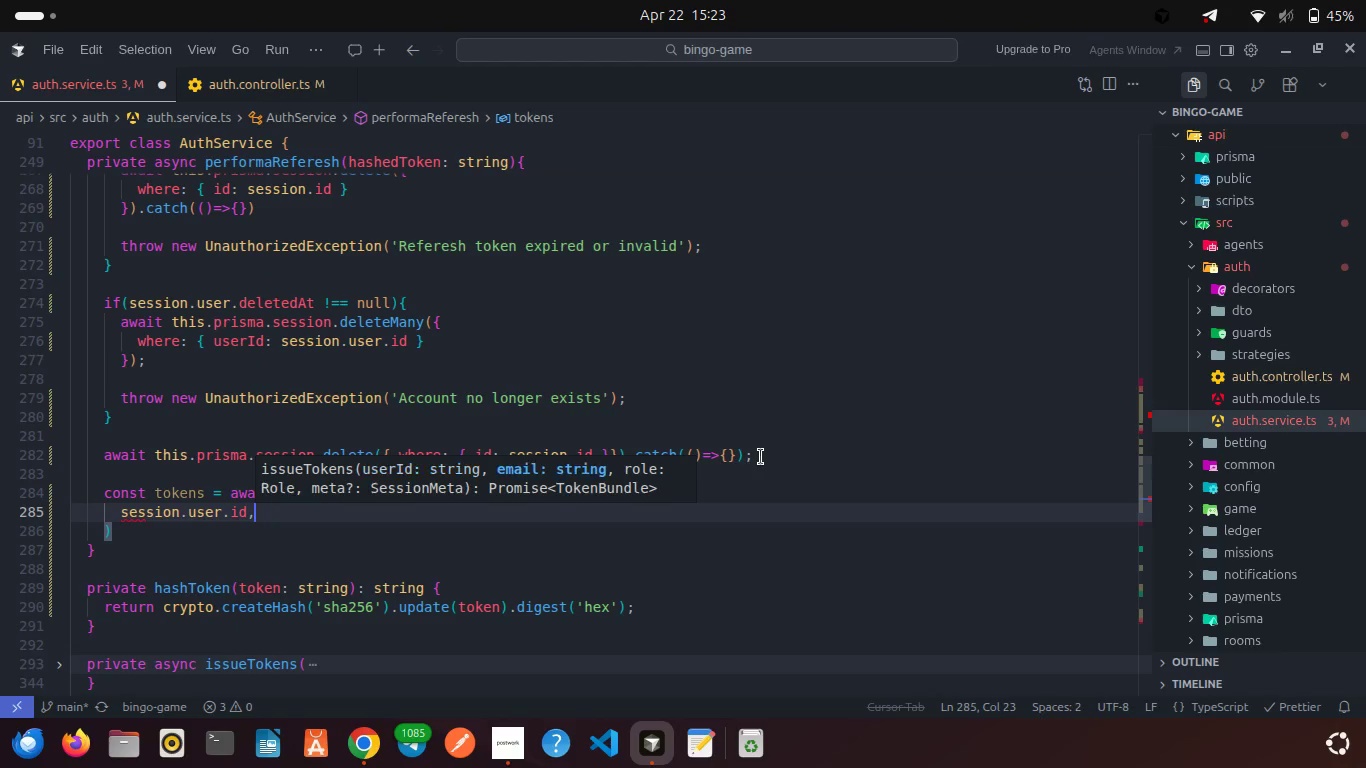 
key(Enter)
 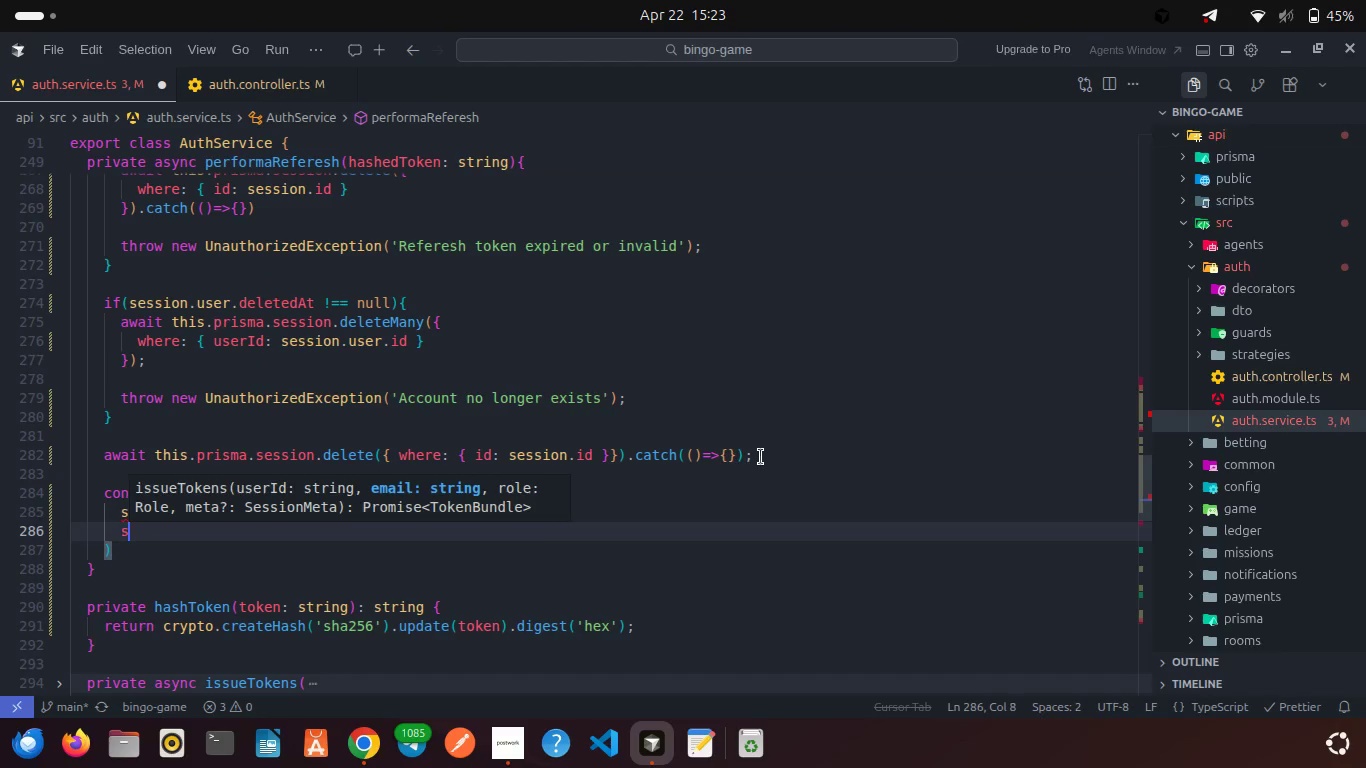 
type(sessi)
 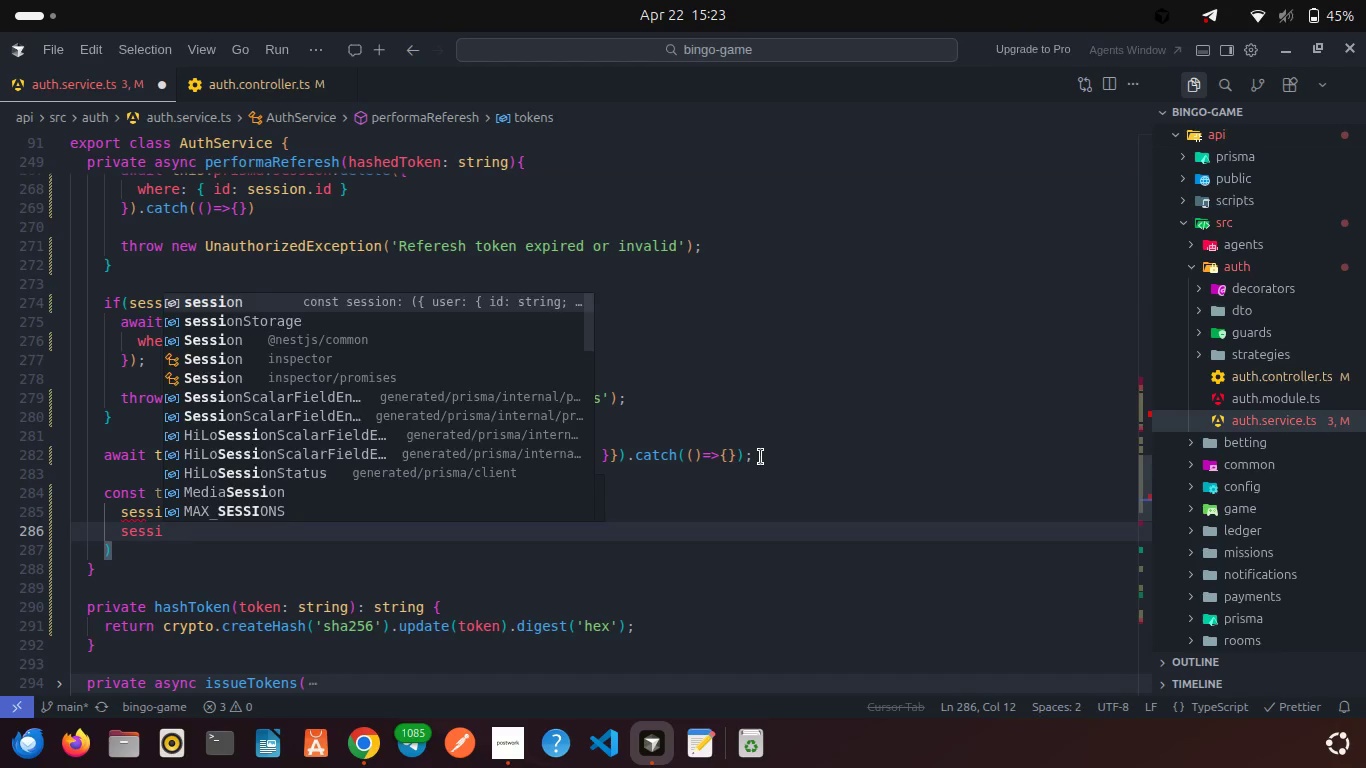 
key(Enter)
 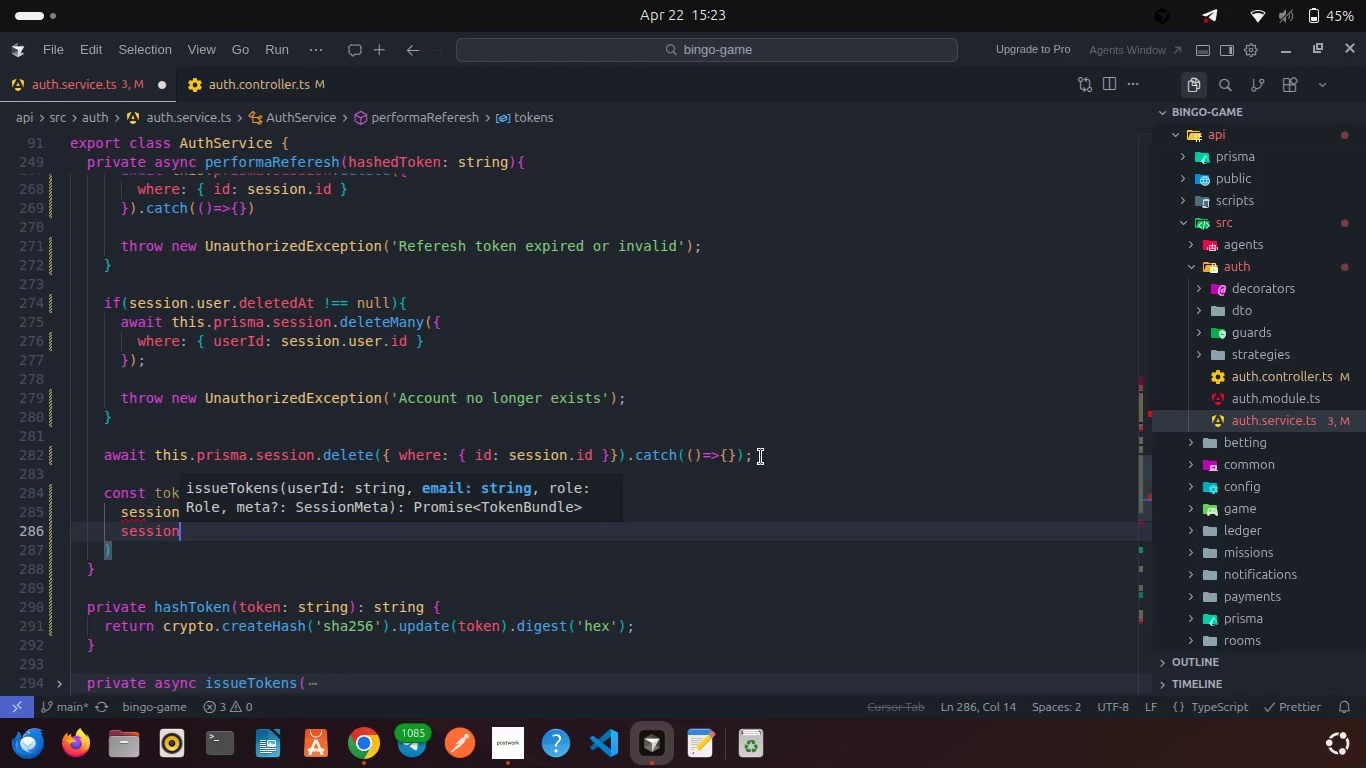 
type(.us)
 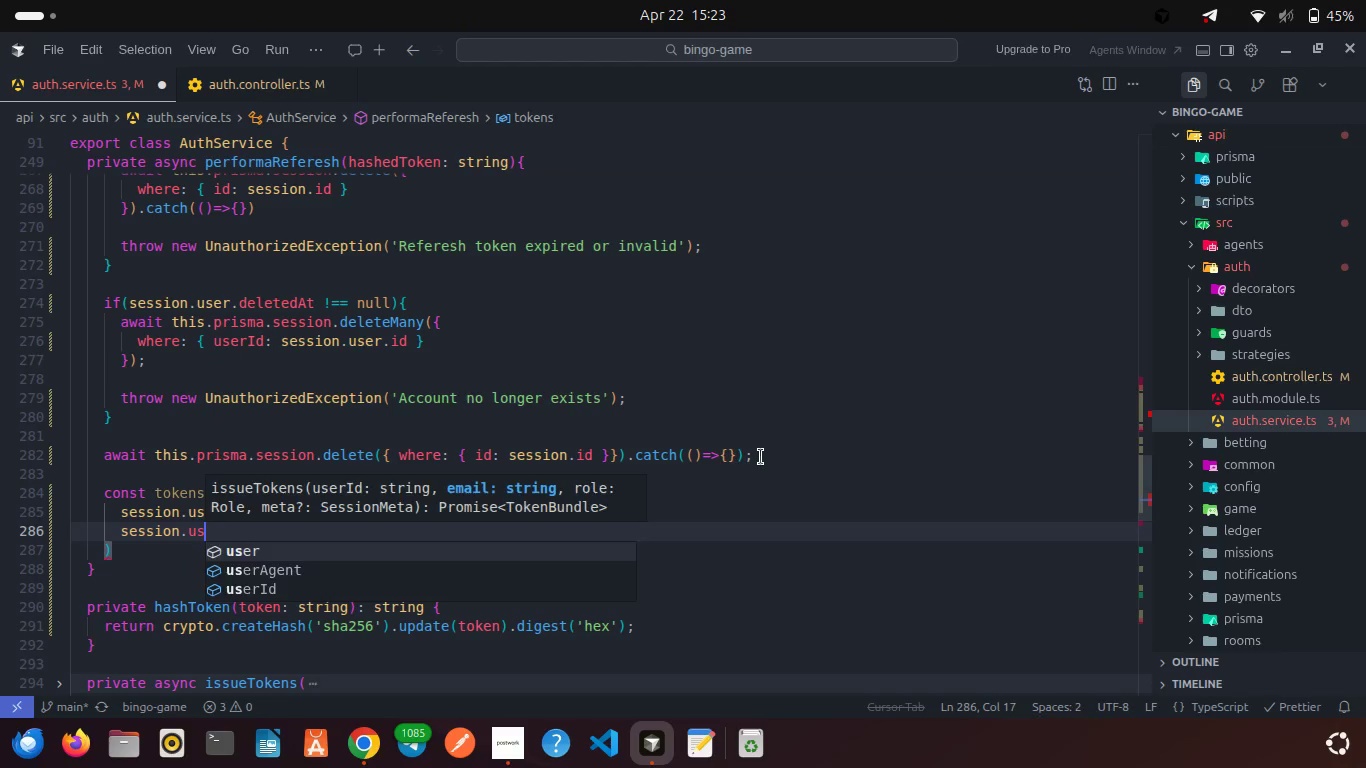 
key(Enter)
 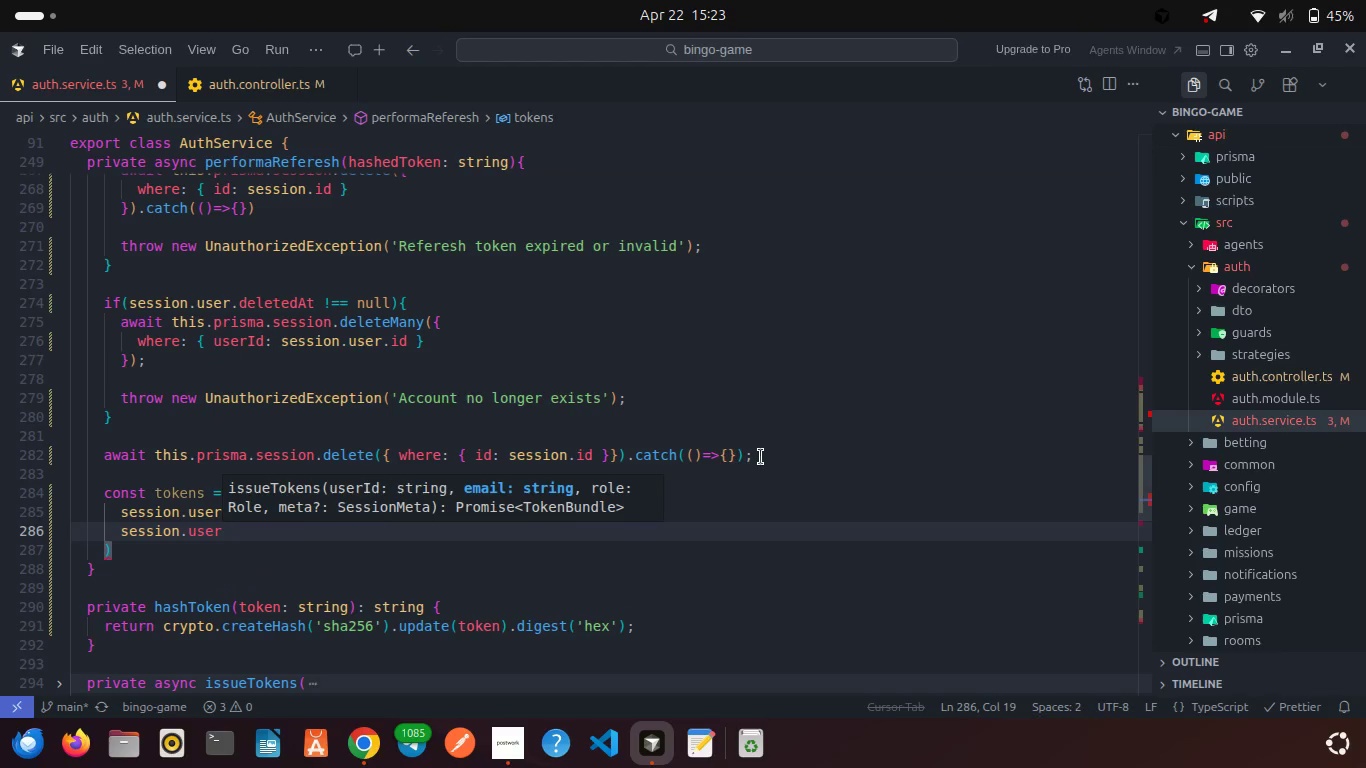 
type(.ema)
 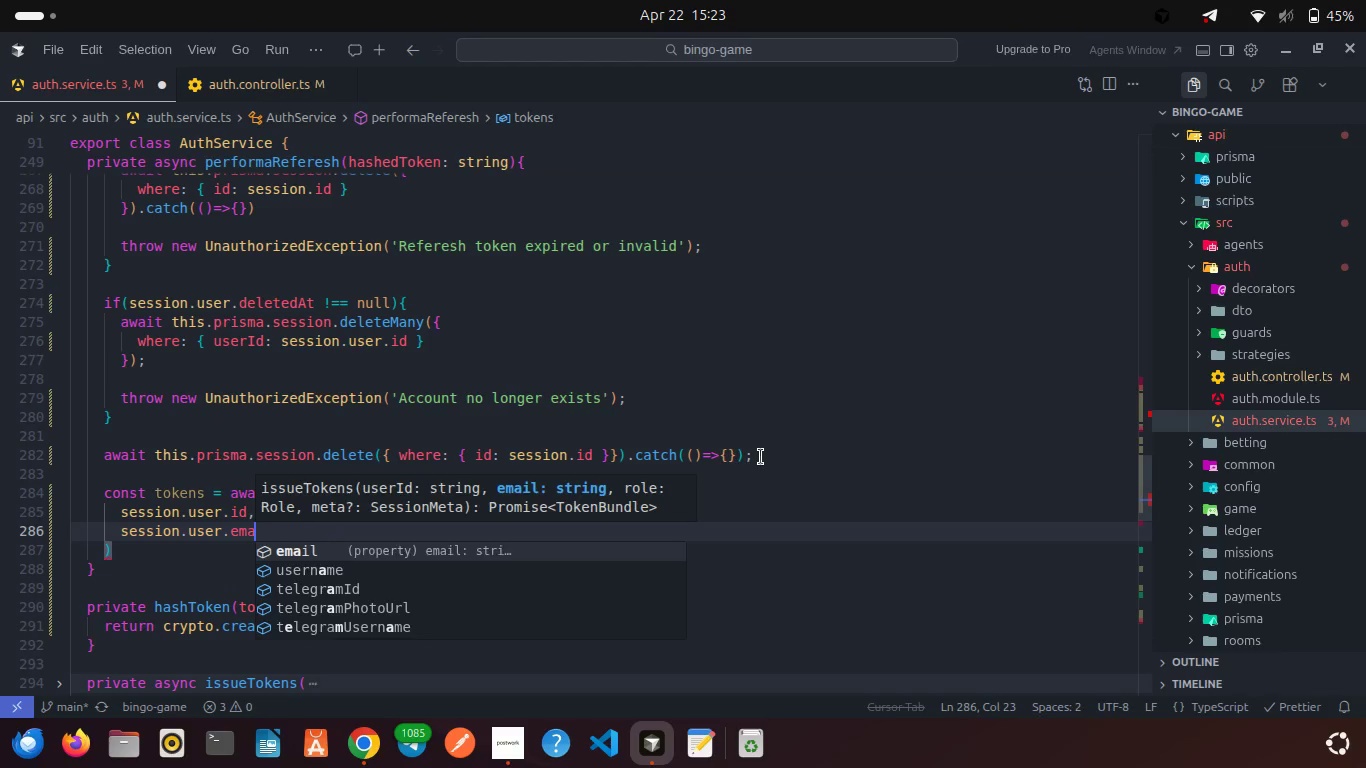 
key(Enter)
 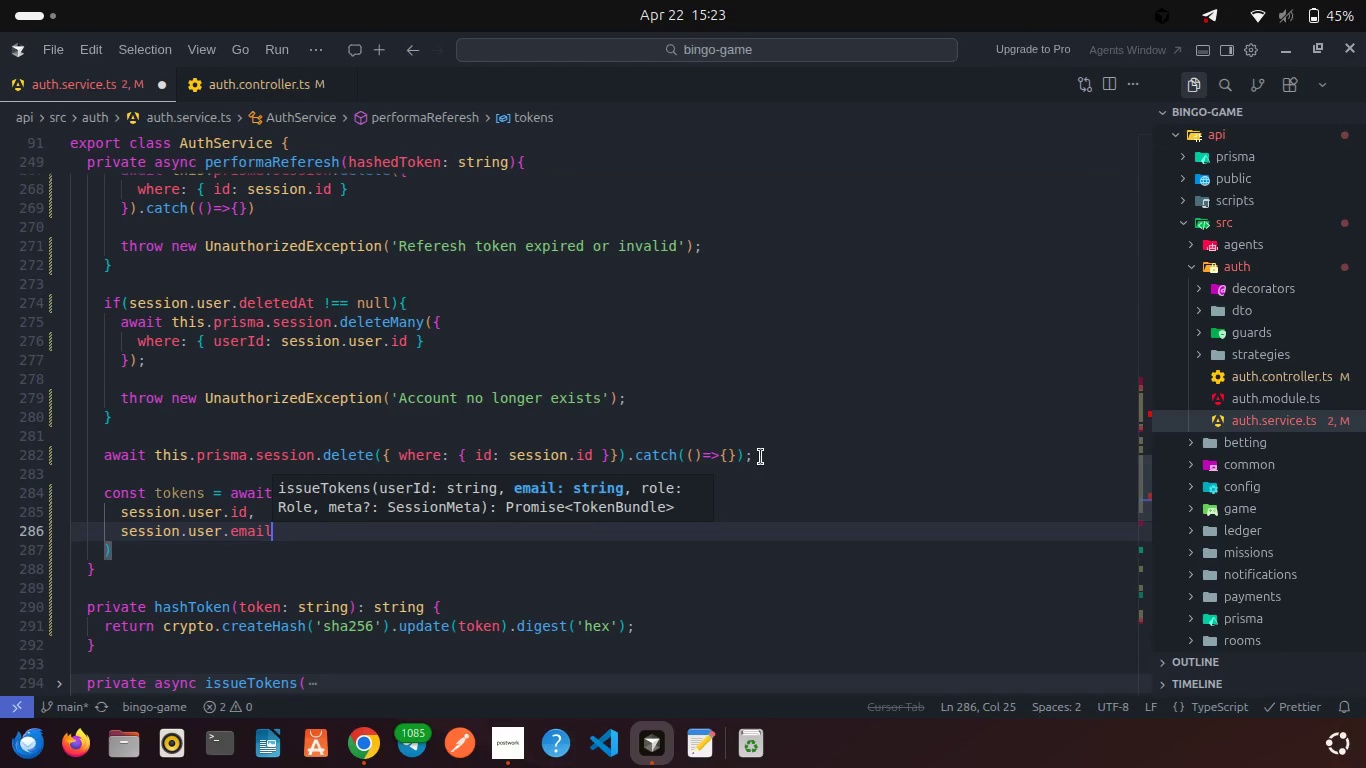 
key(Comma)
 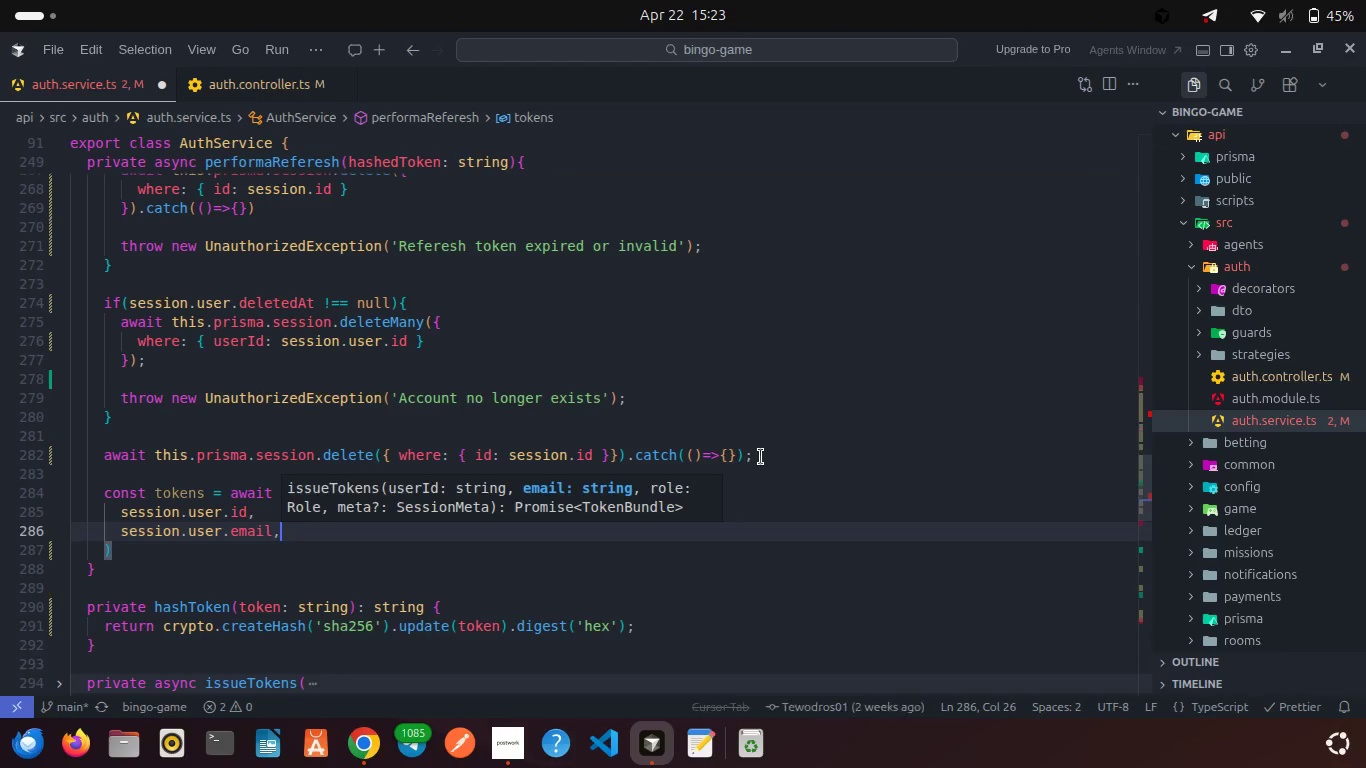 
key(Enter)
 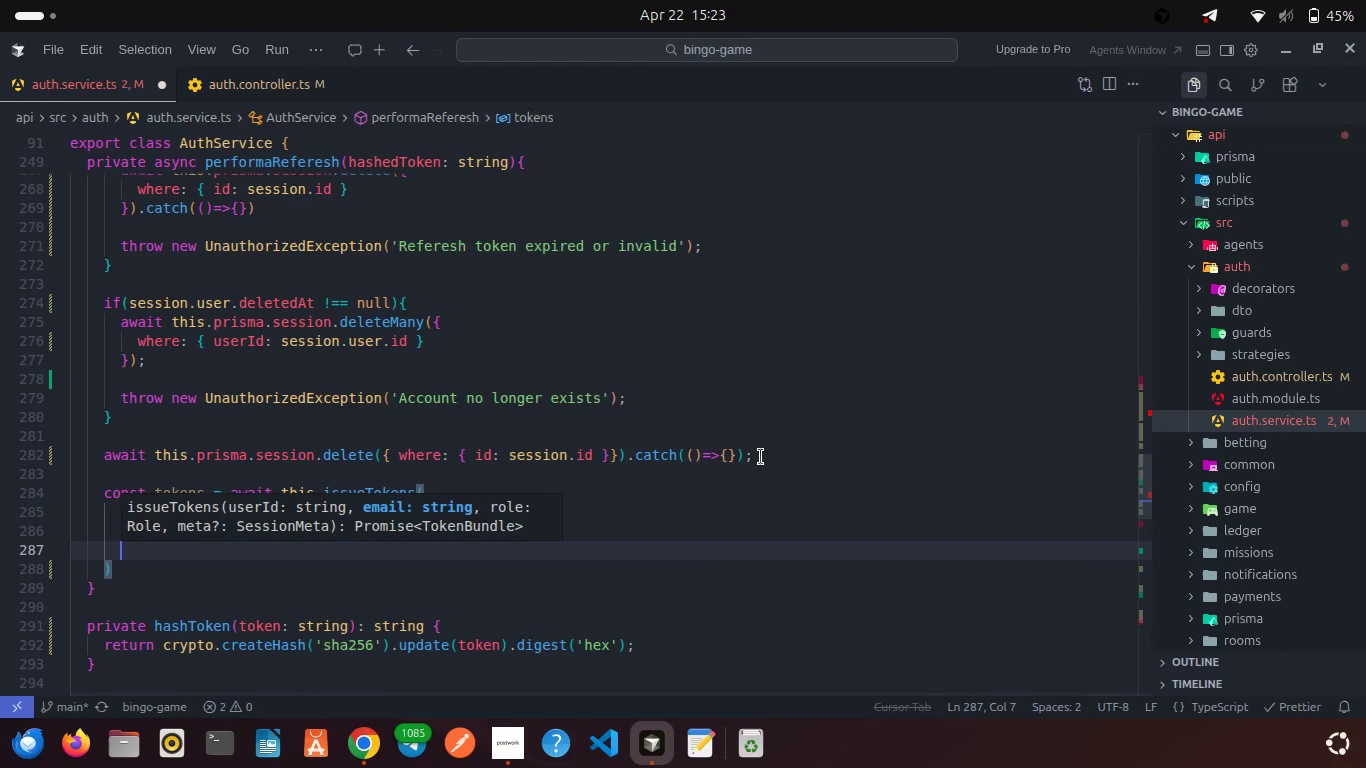 
type(ses)
 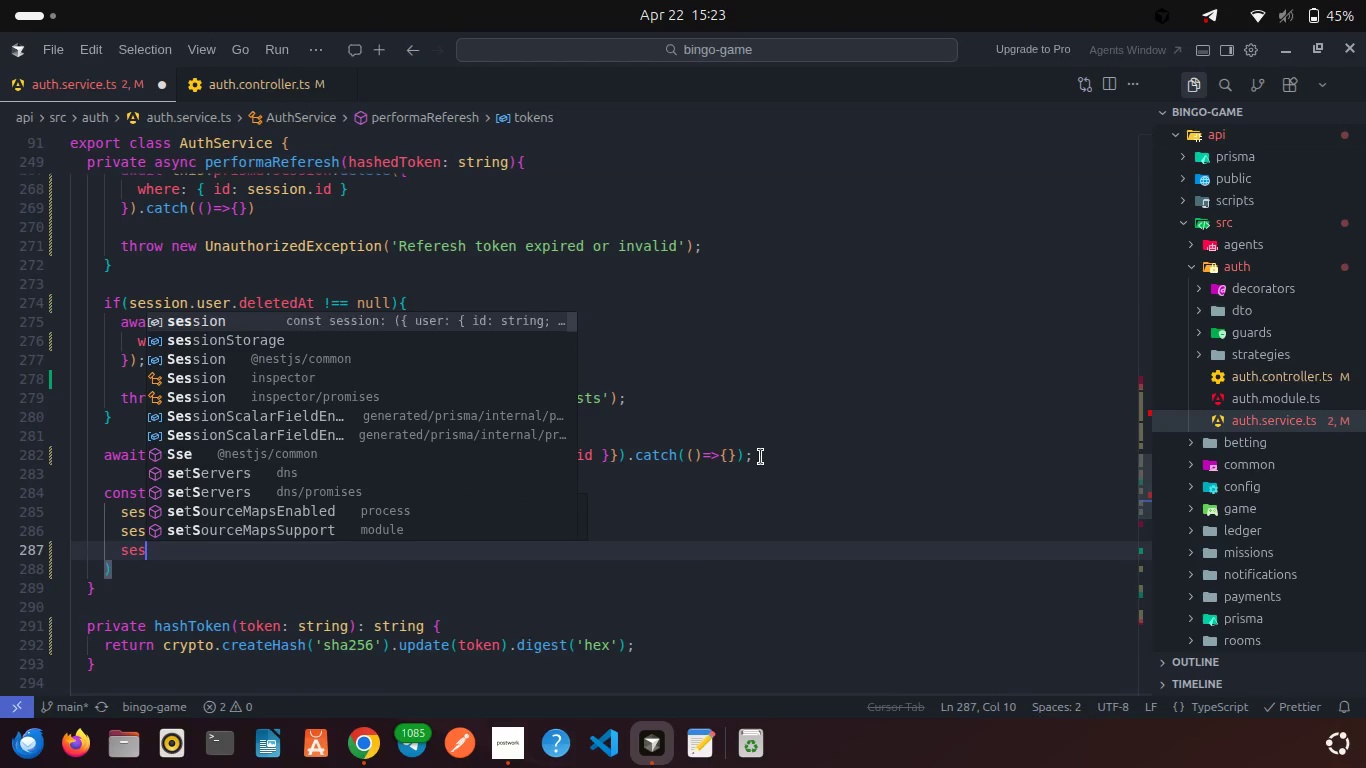 
key(Enter)
 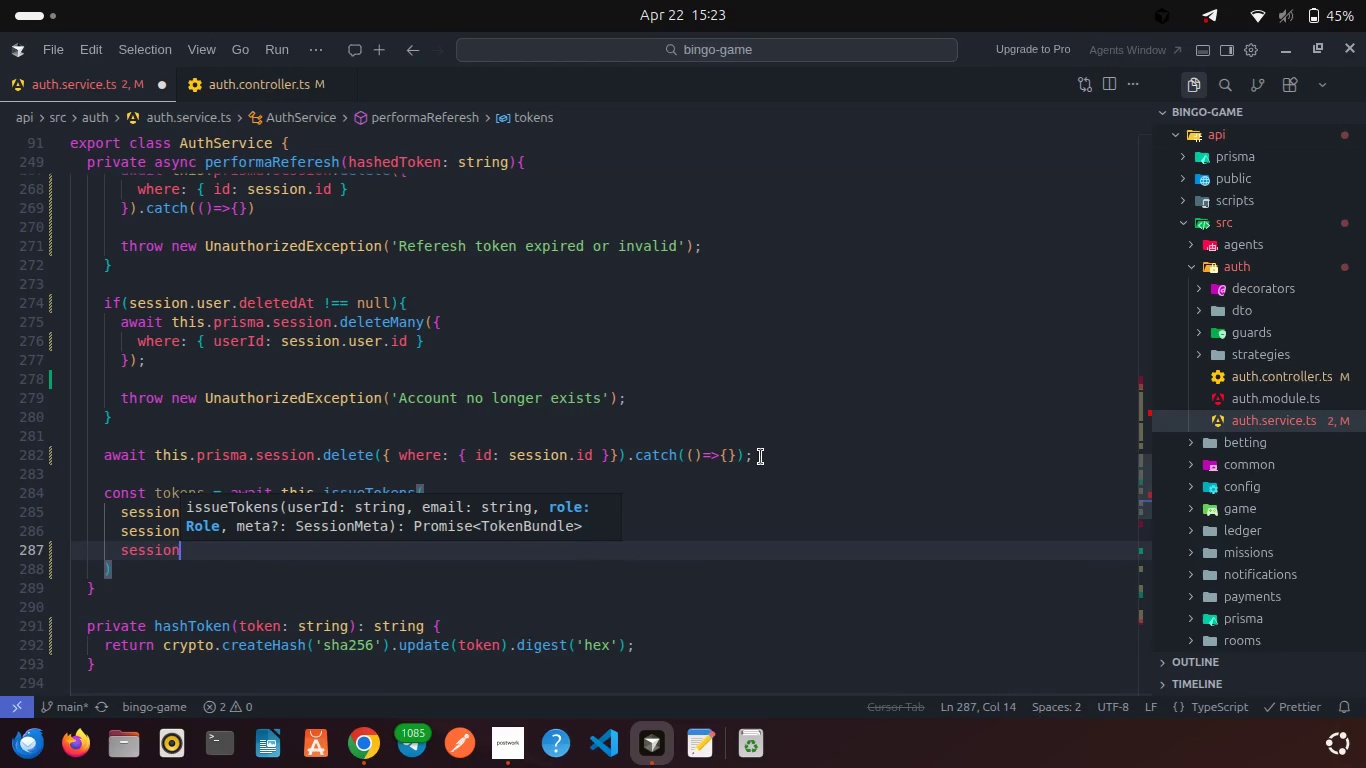 
type(.us)
 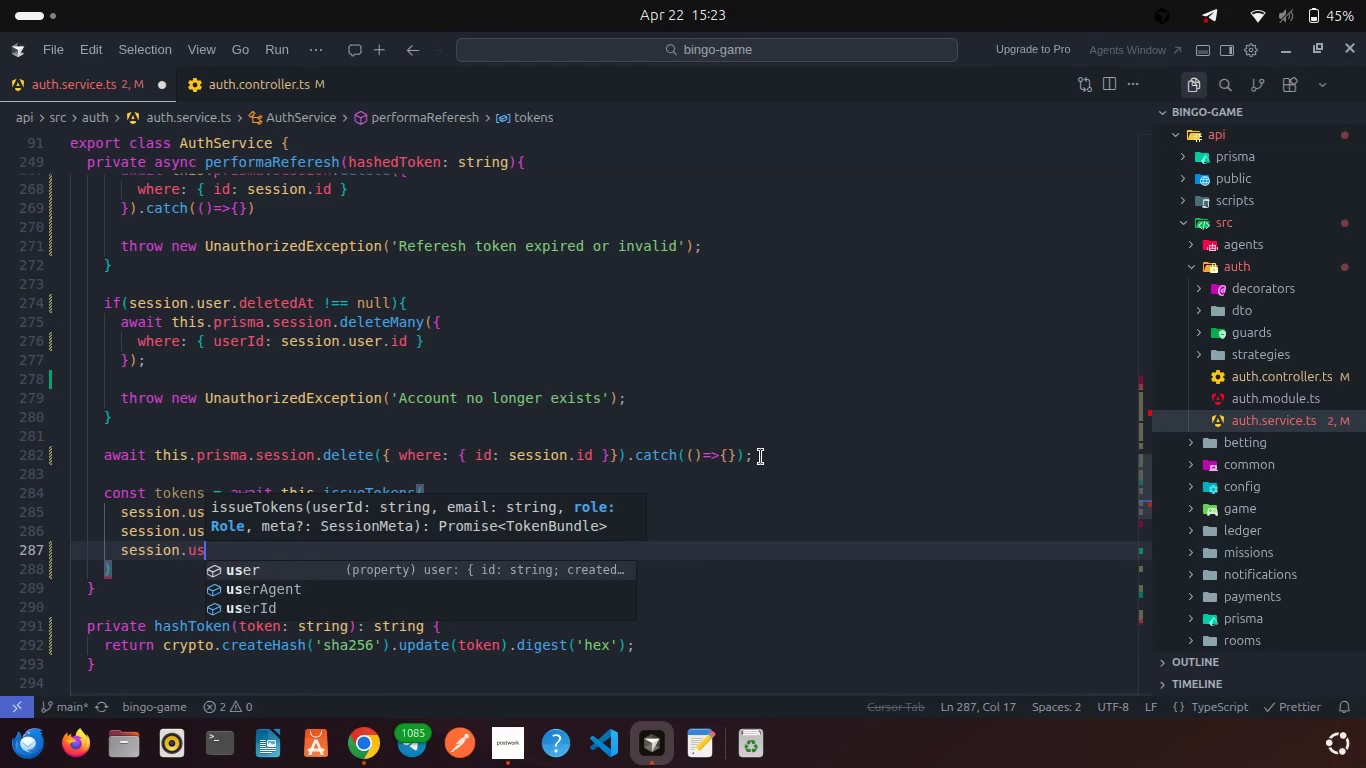 
key(Enter)
 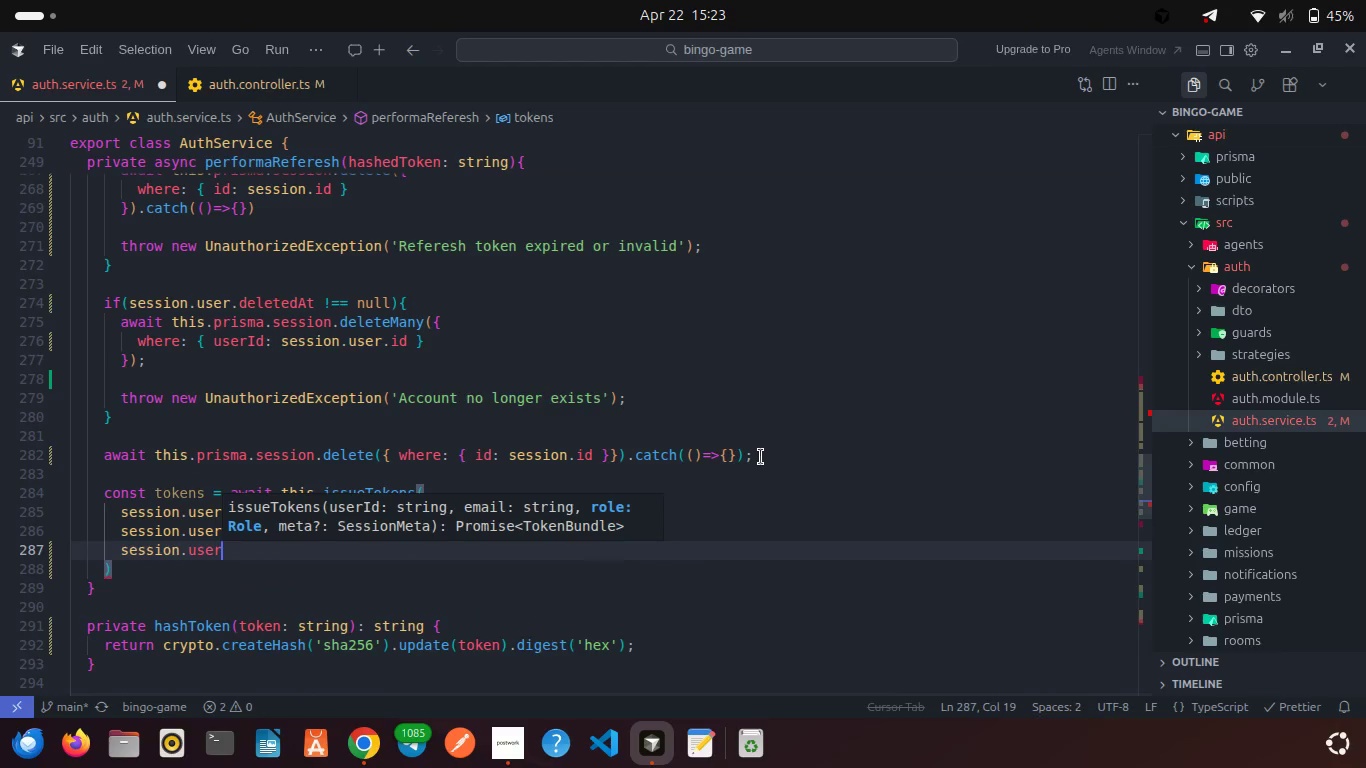 
type(.e)
key(Backspace)
type(ro)
 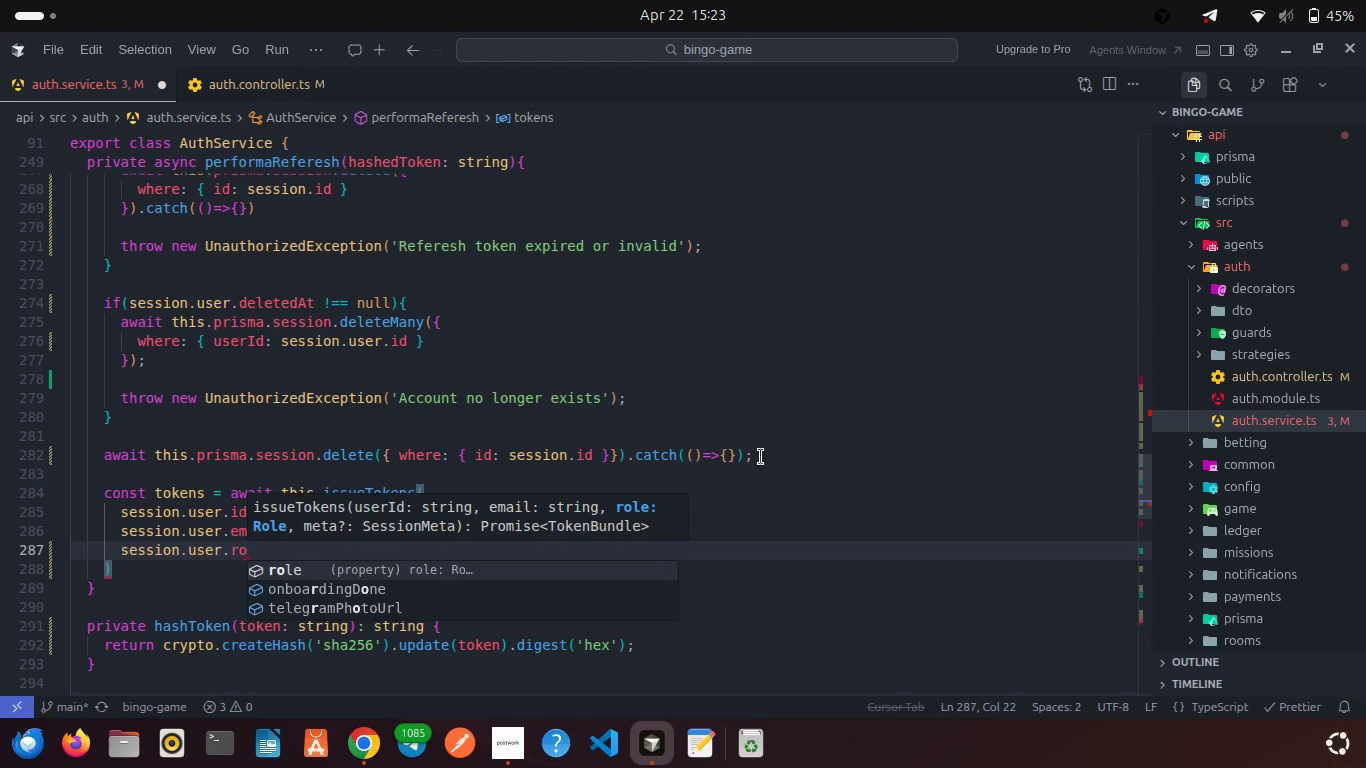 
key(Enter)
 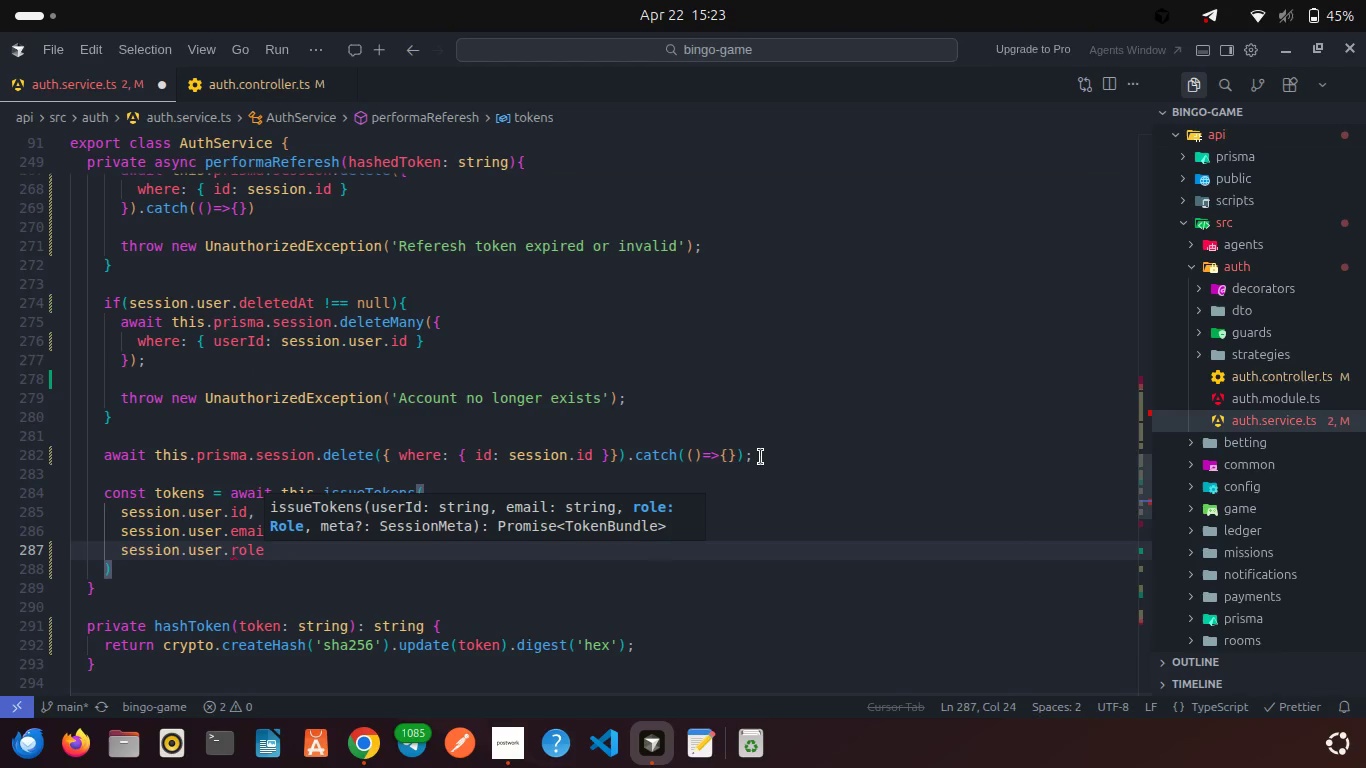 
key(Comma)
 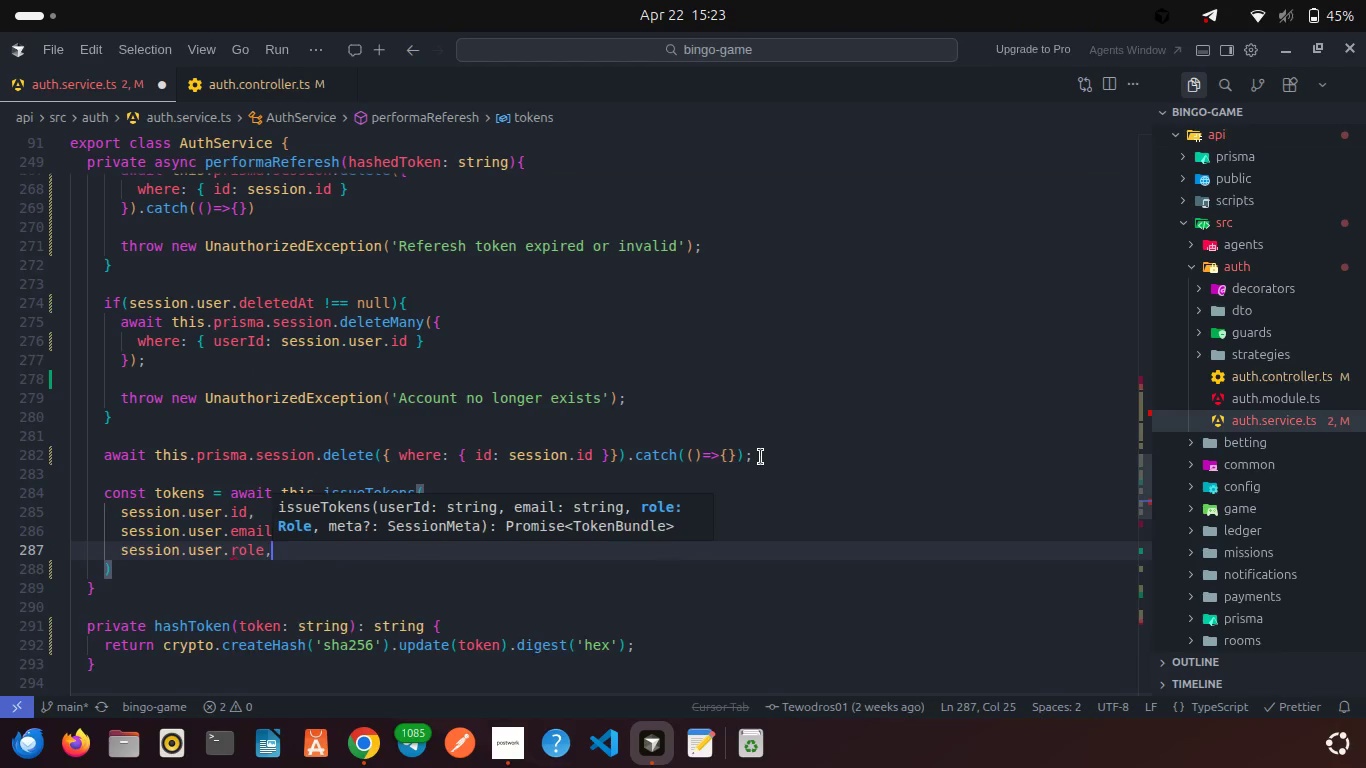 
key(Enter)
 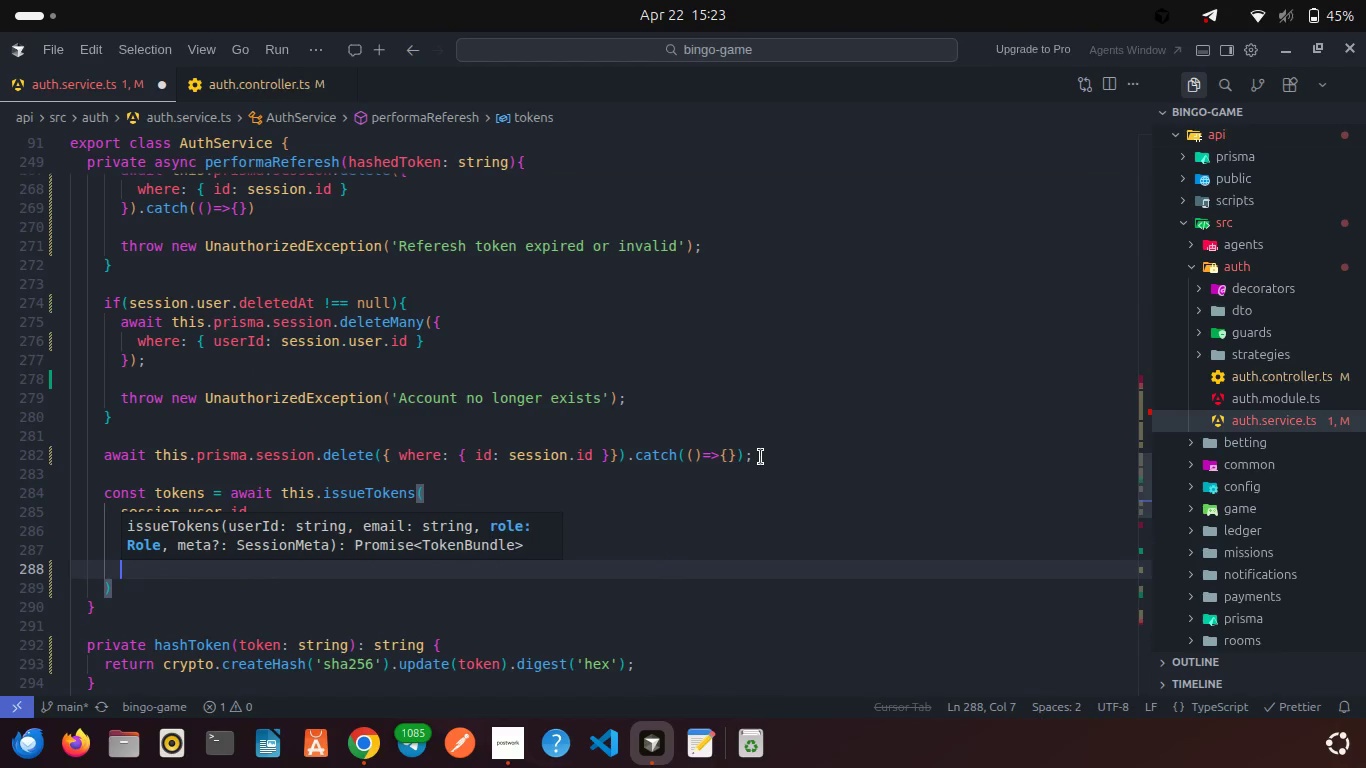 
type(ses)
 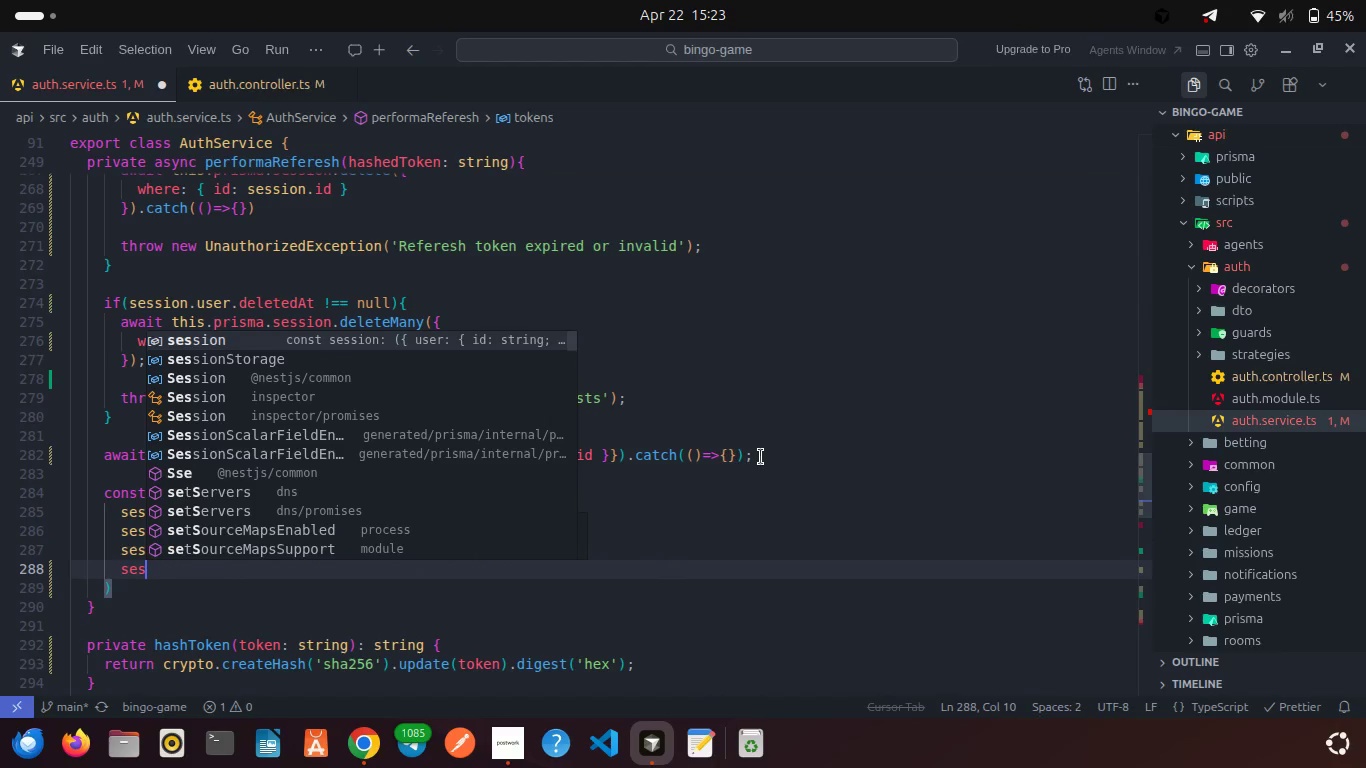 
key(Enter)
 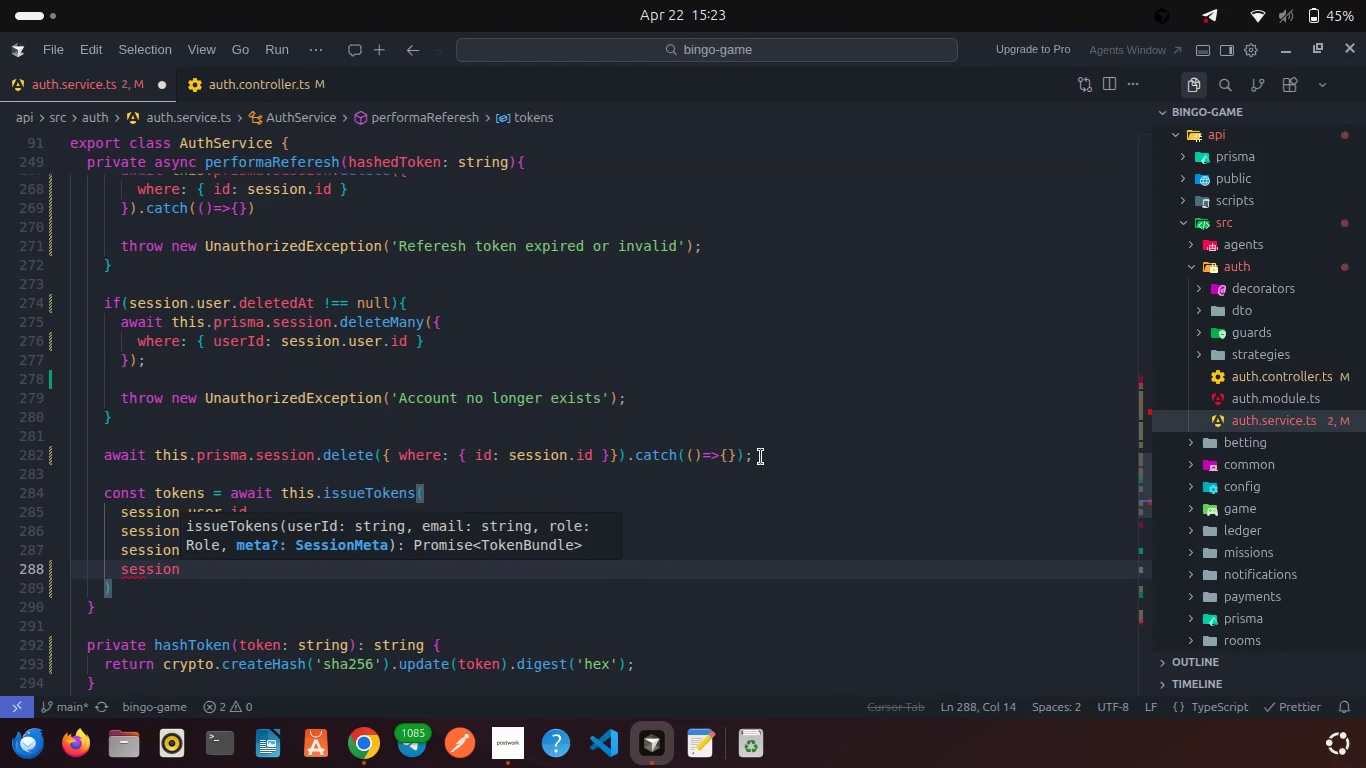 
type(.us)
 